 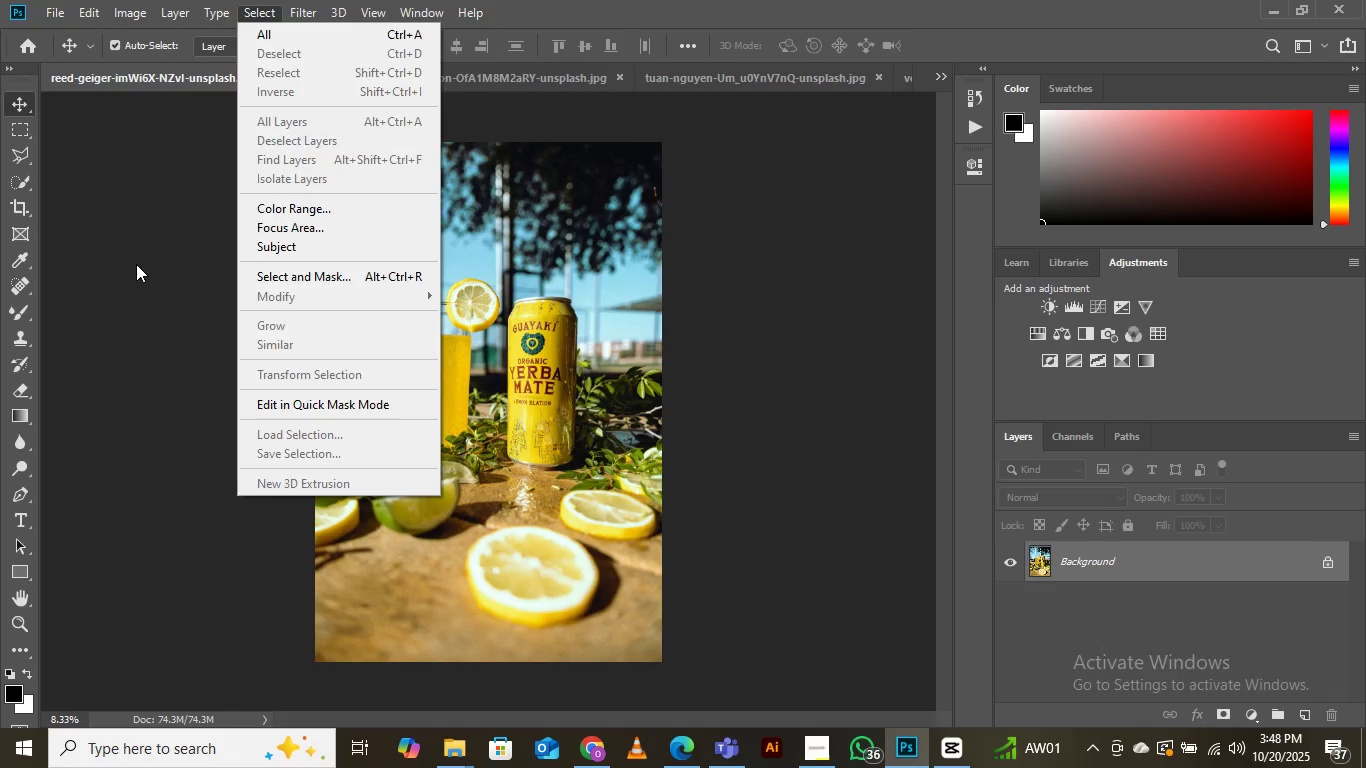 
left_click([136, 265])
 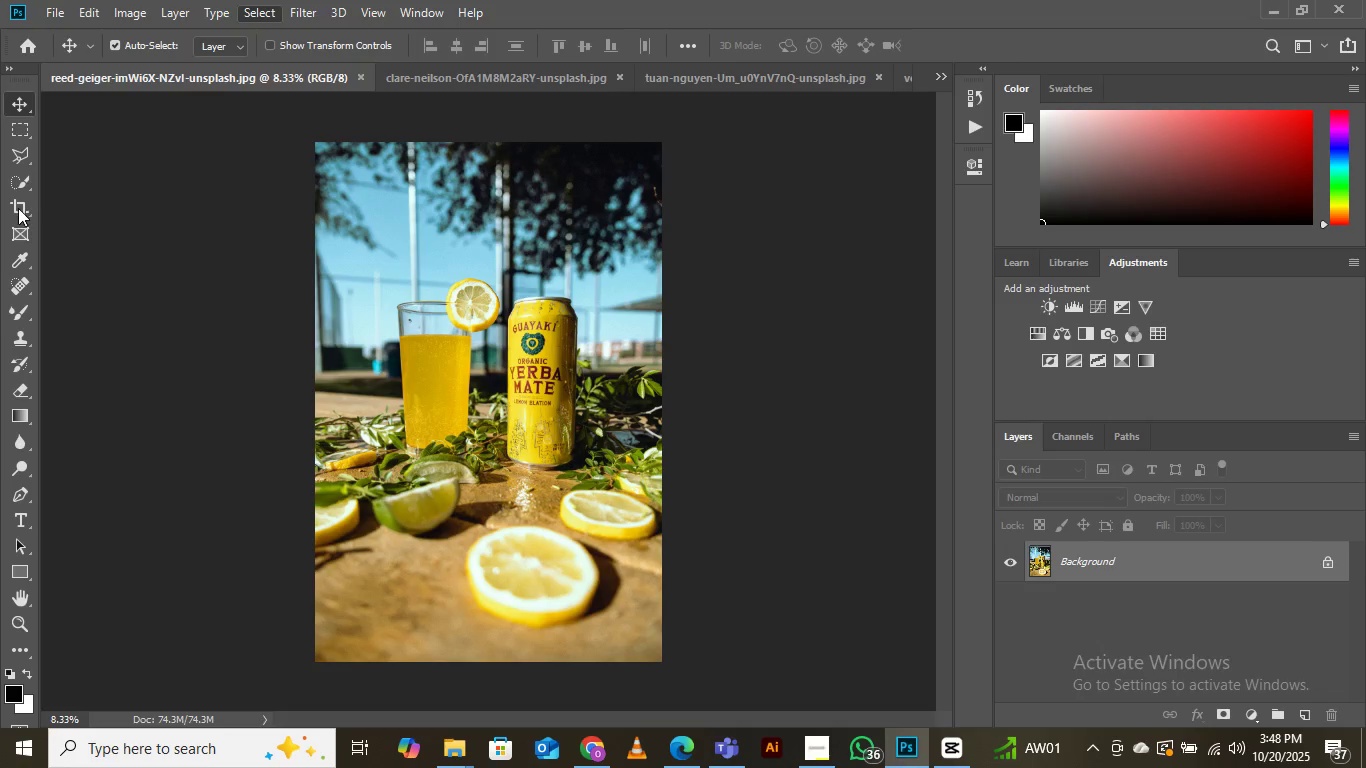 
left_click([18, 208])
 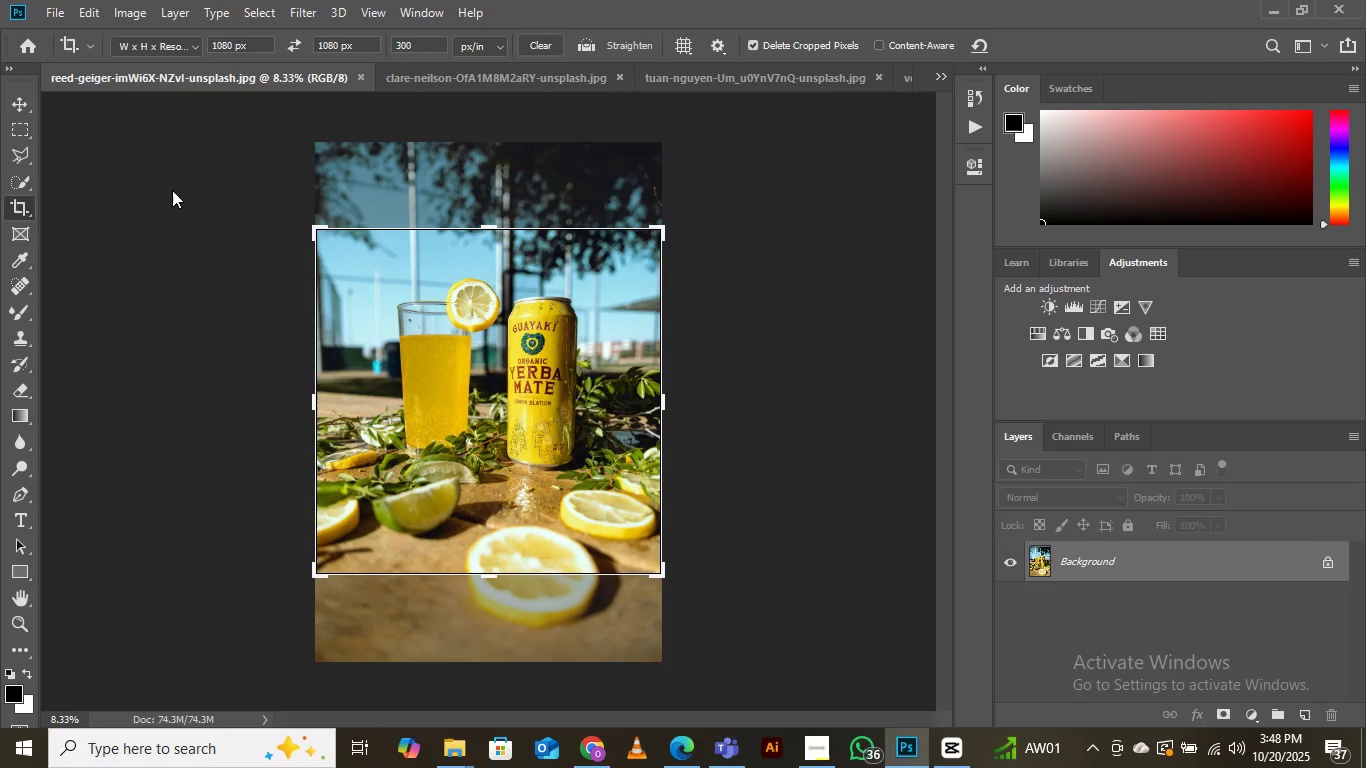 
wait(9.62)
 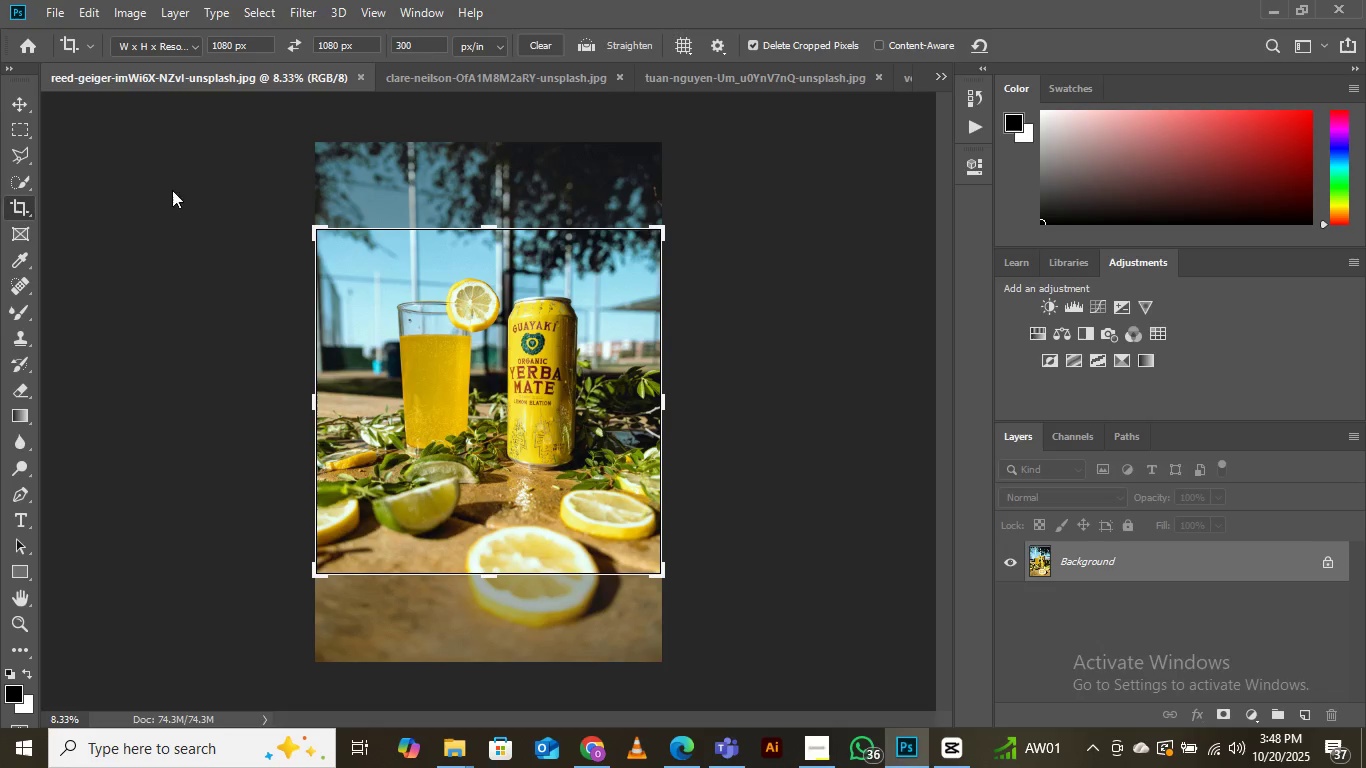 
left_click([500, 405])
 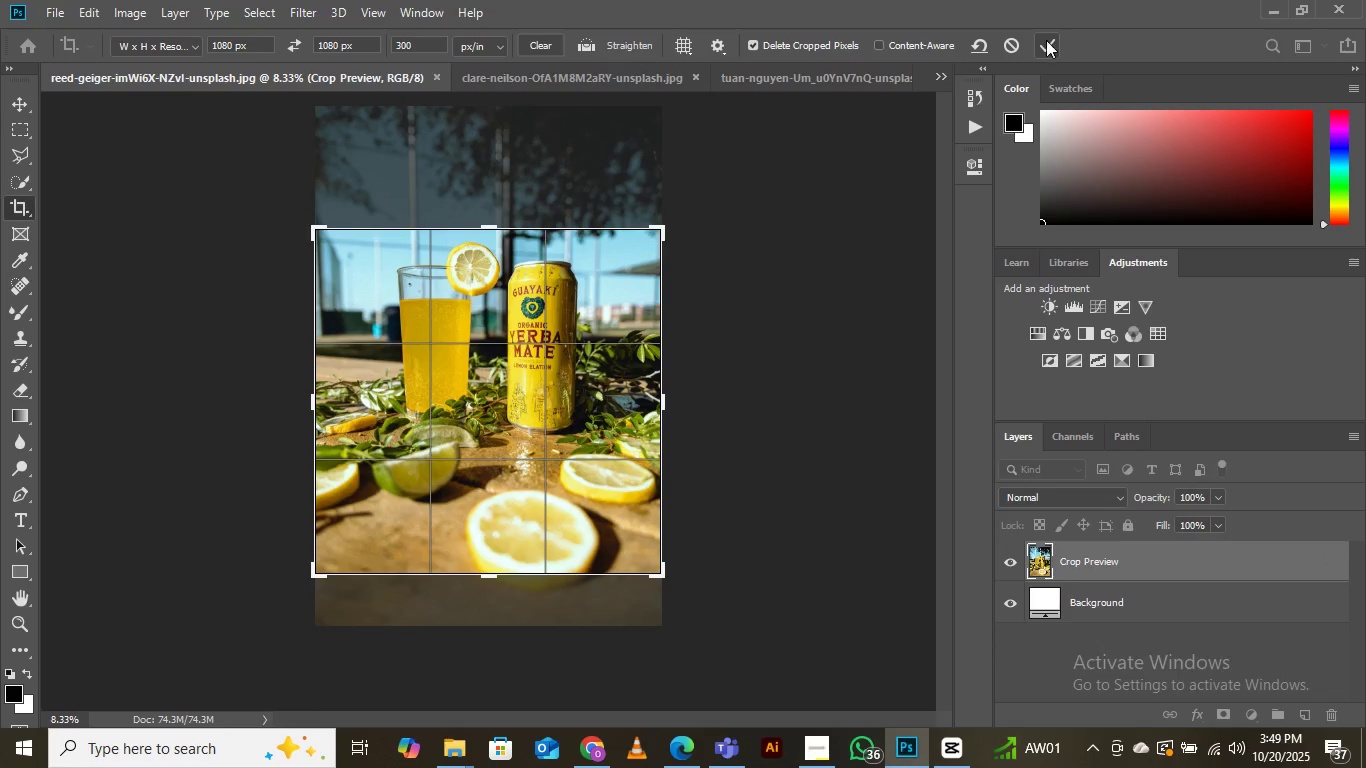 
wait(7.36)
 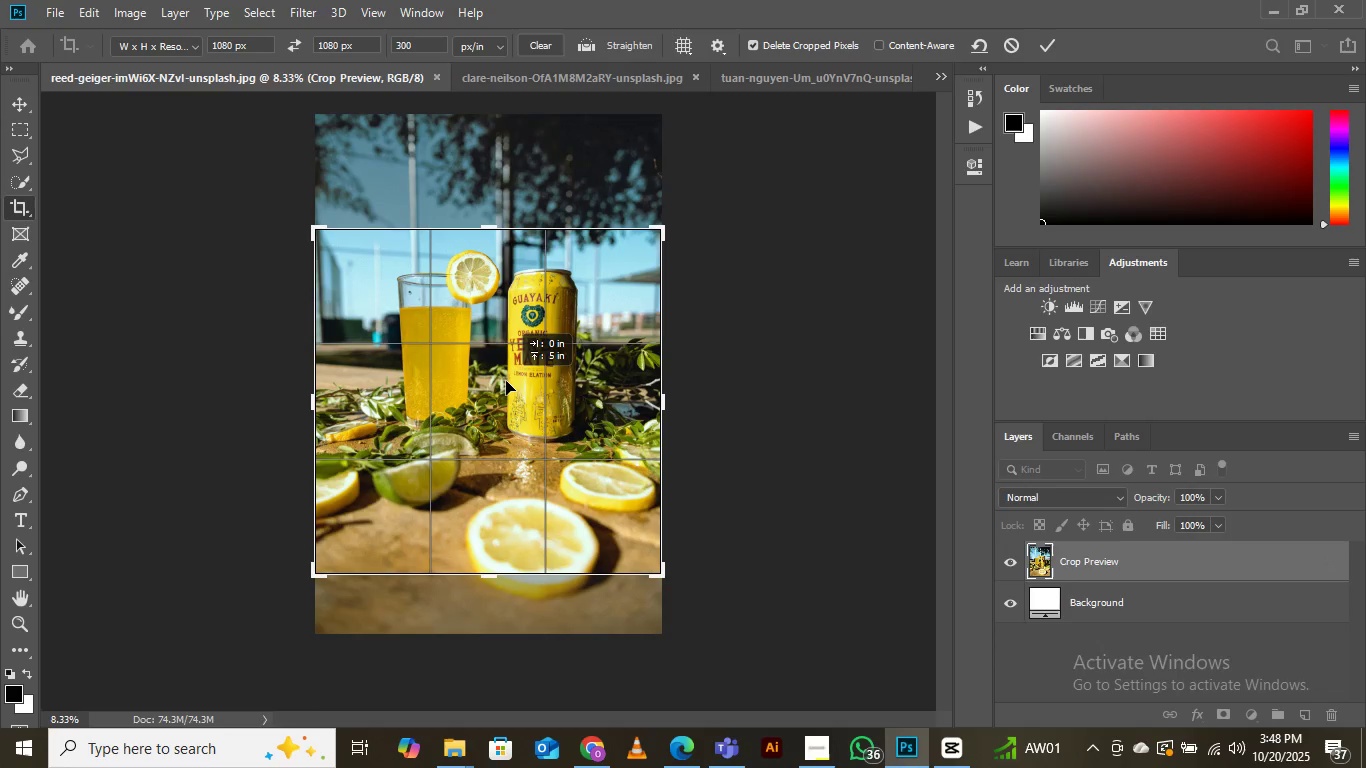 
left_click([1050, 46])
 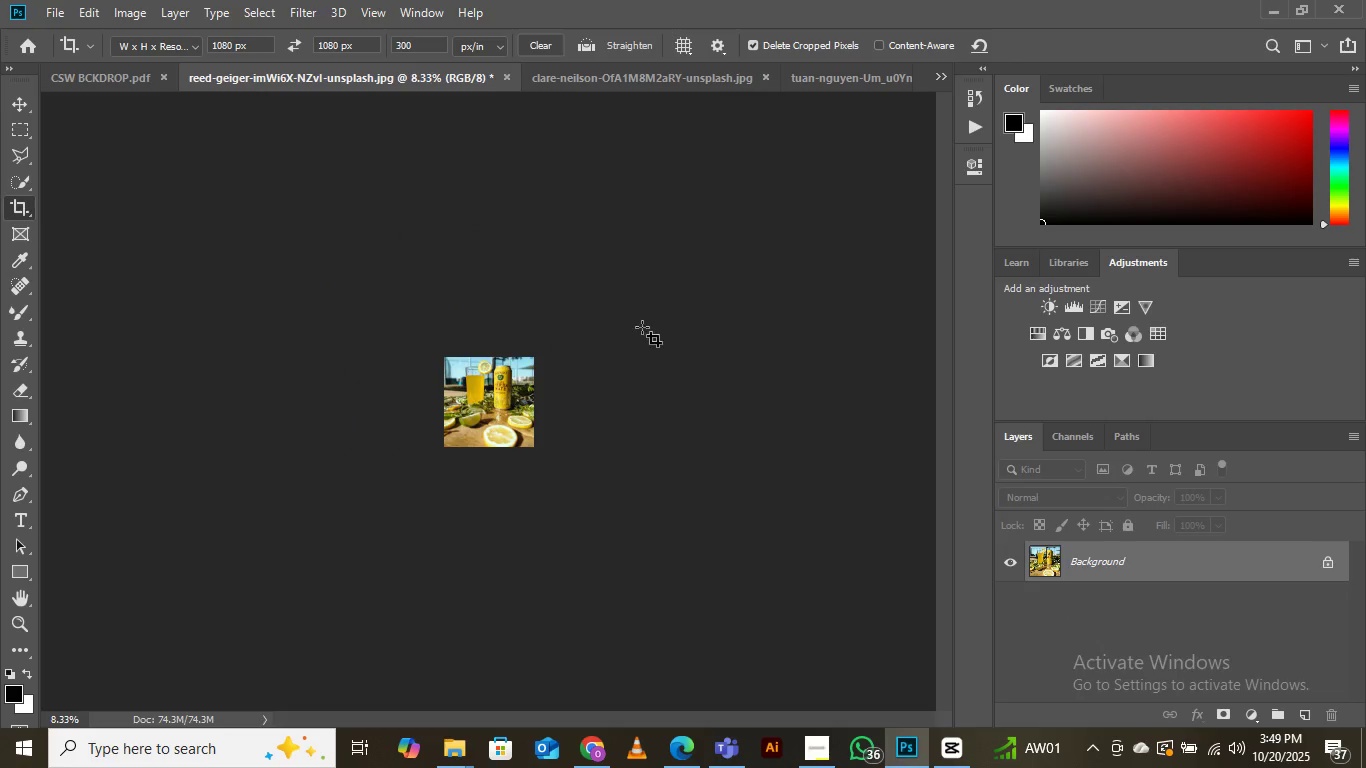 
wait(5.07)
 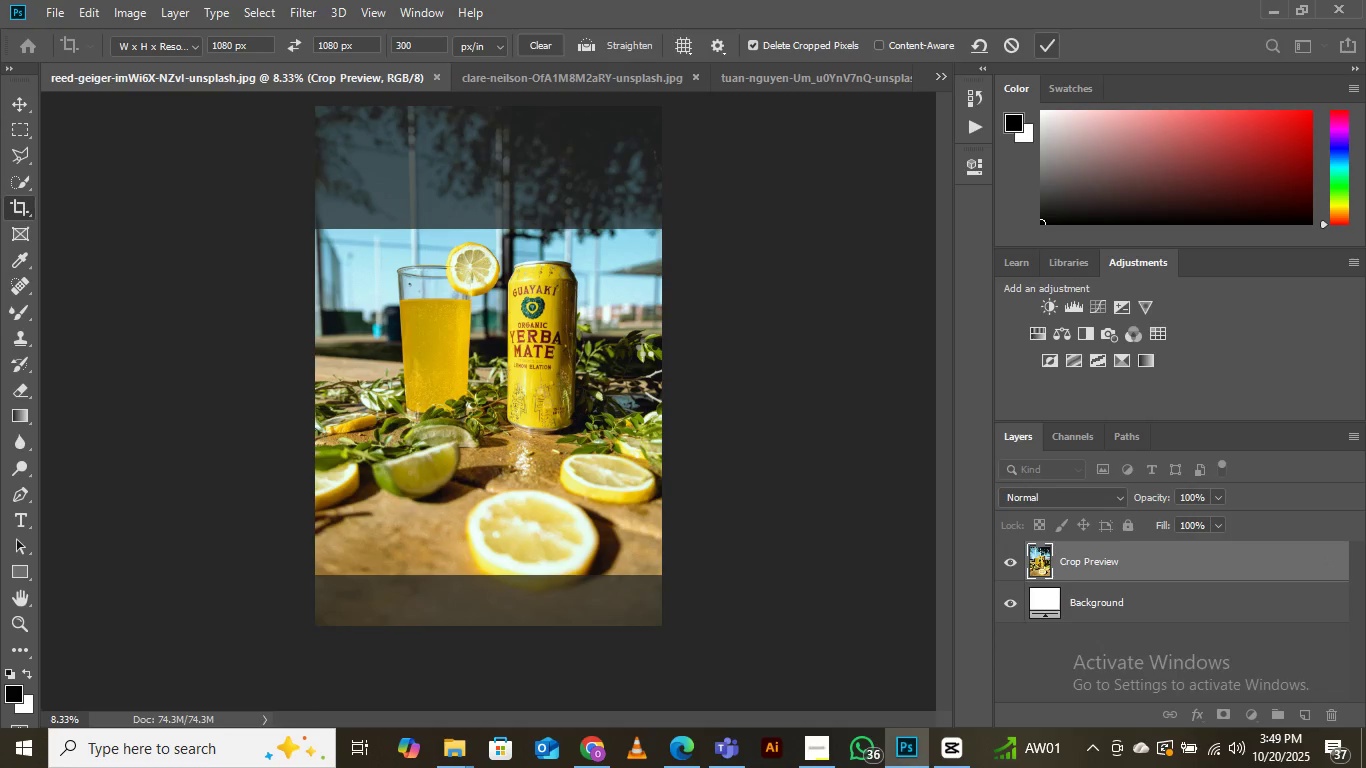 
key(Control+Equal)
 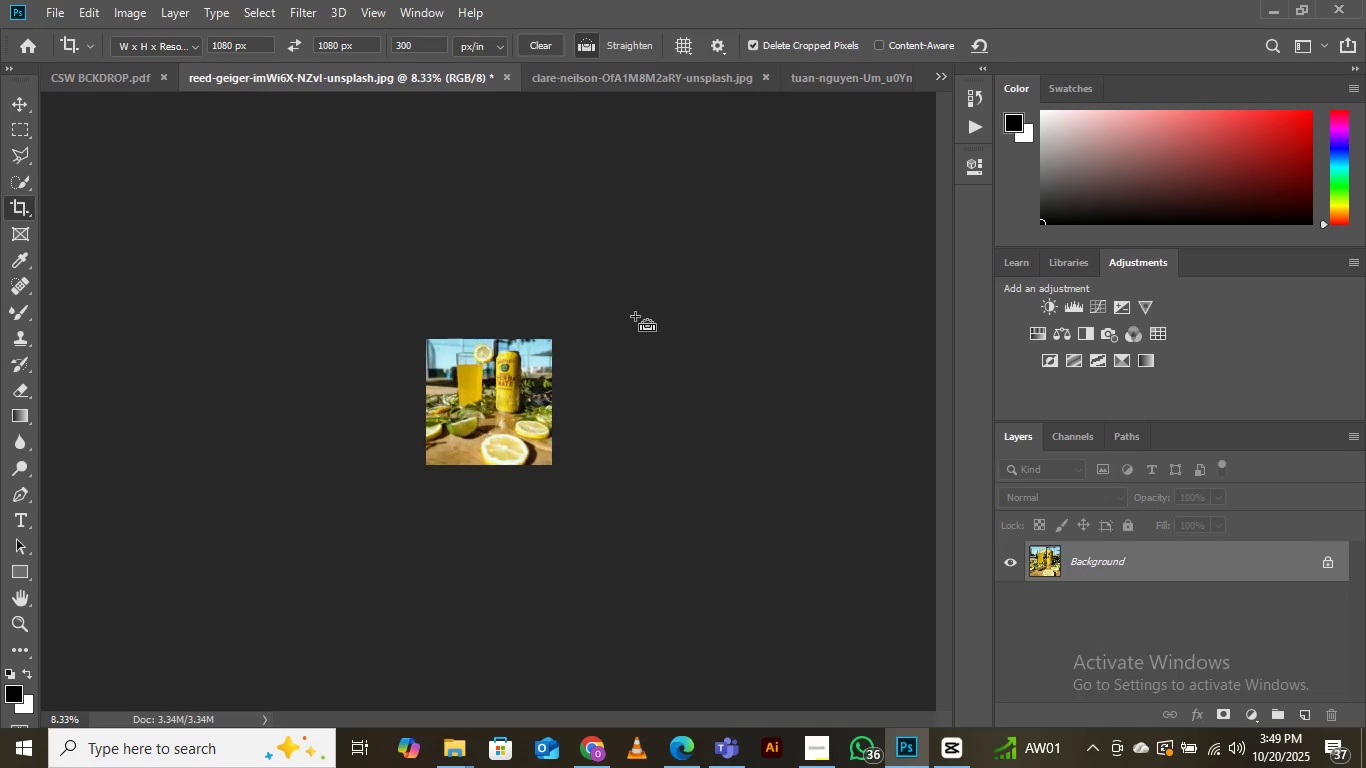 
key(Control+Equal)
 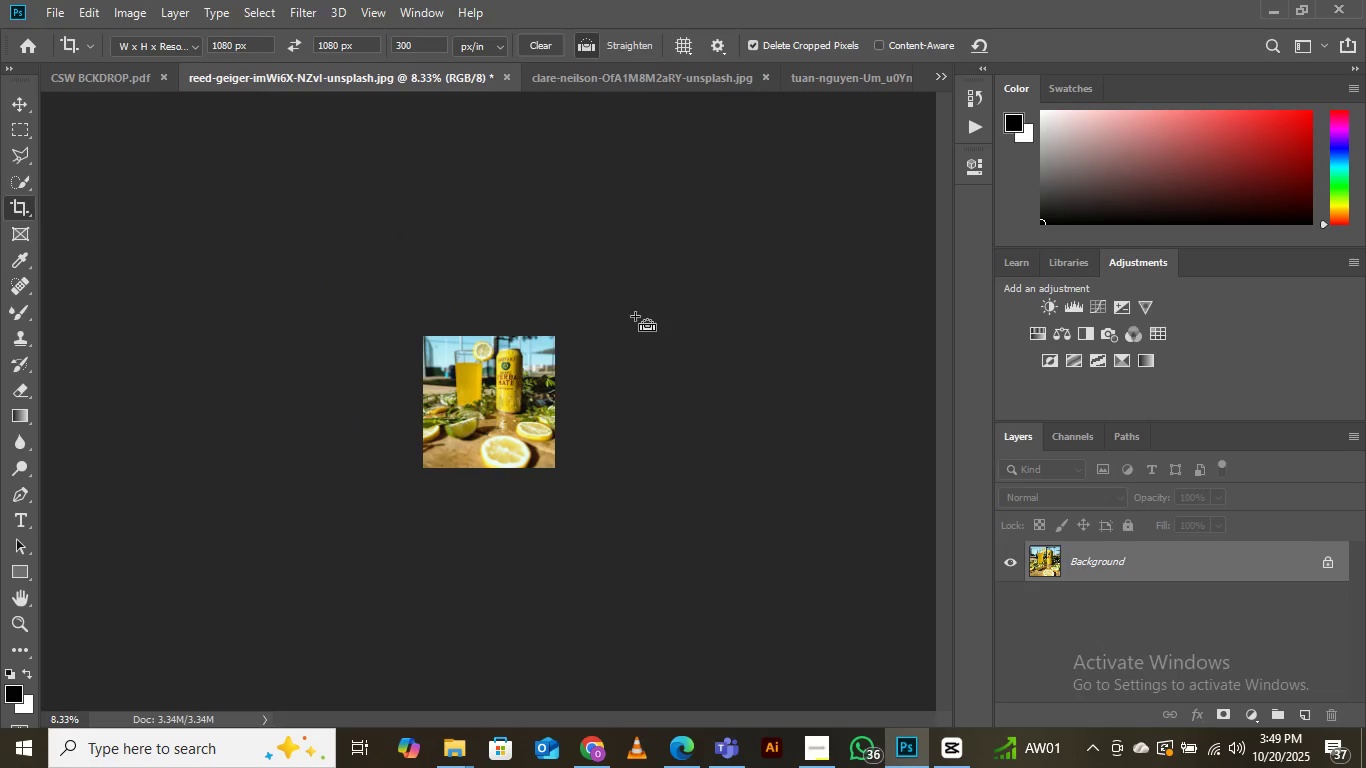 
key(Control+Equal)
 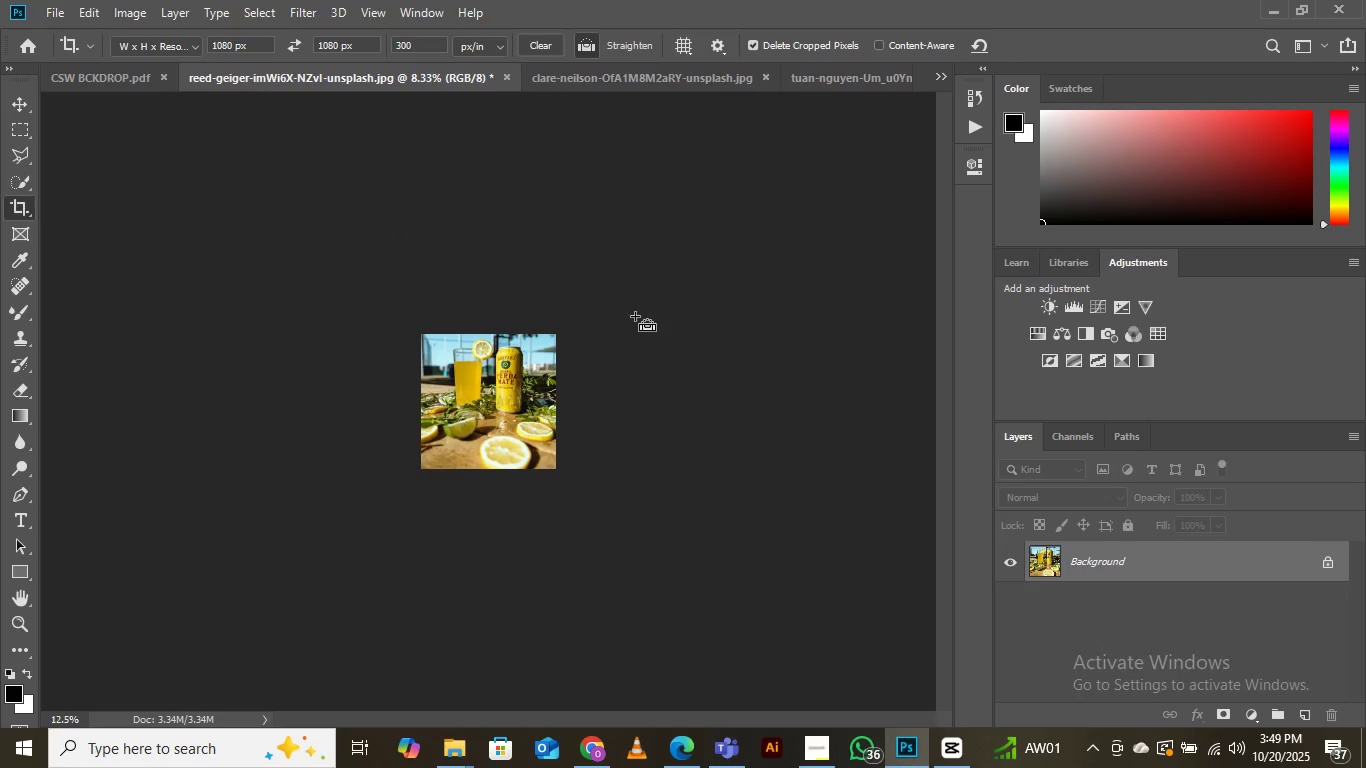 
key(Control+Equal)
 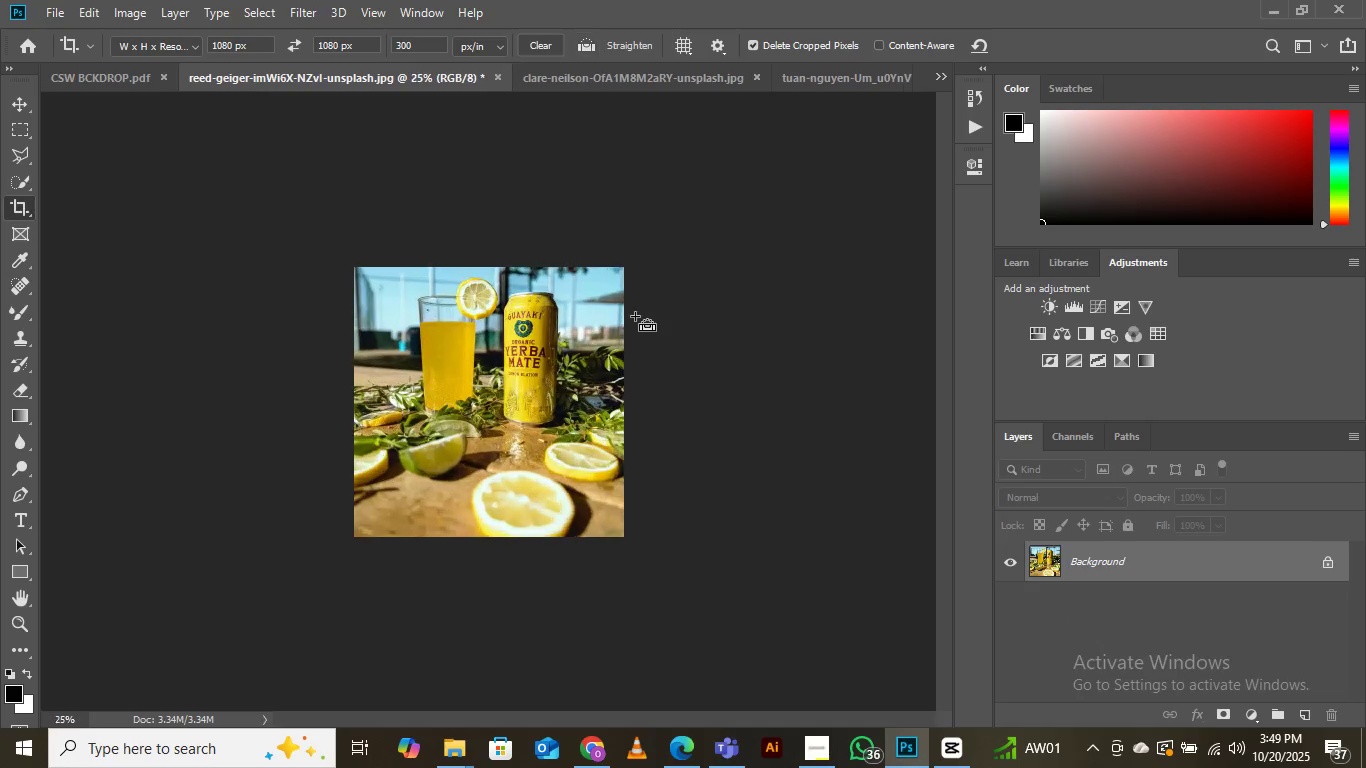 
key(Control+Equal)
 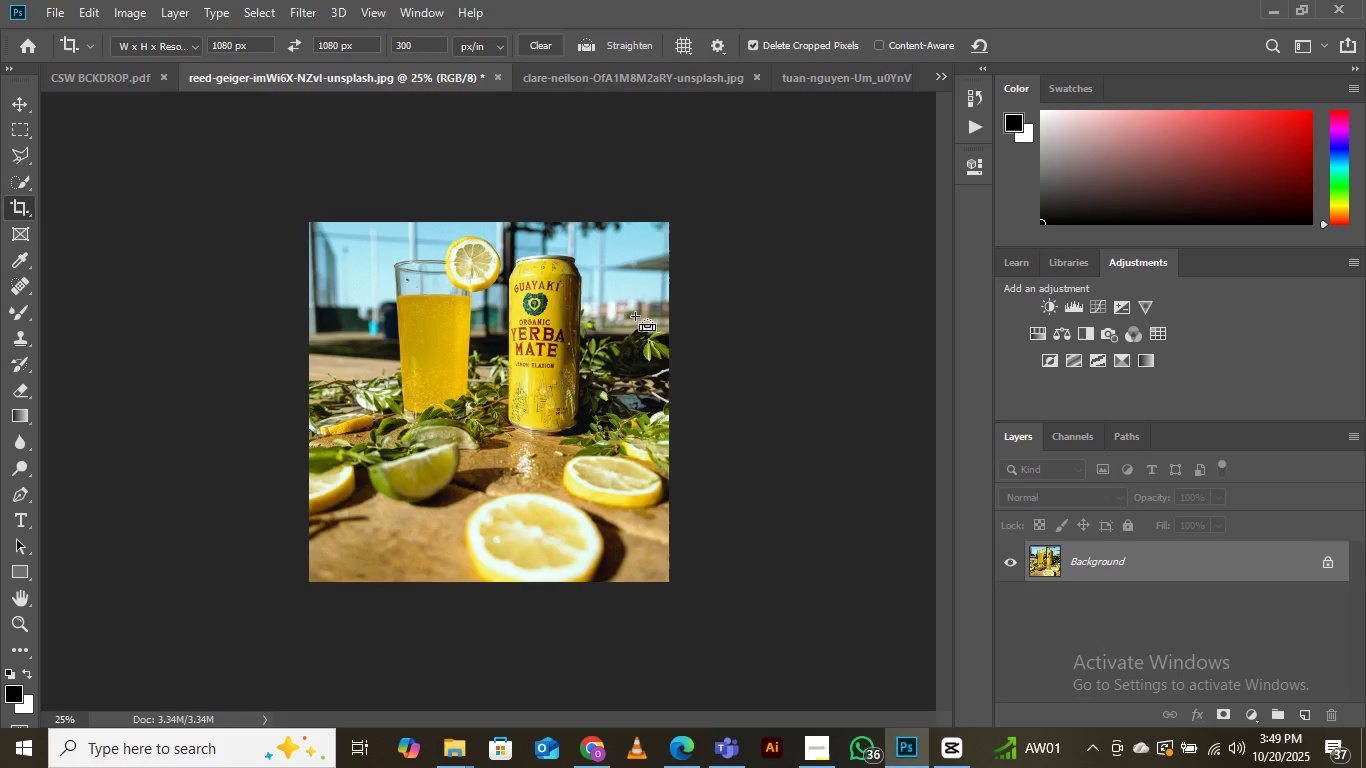 
key(Control+Equal)
 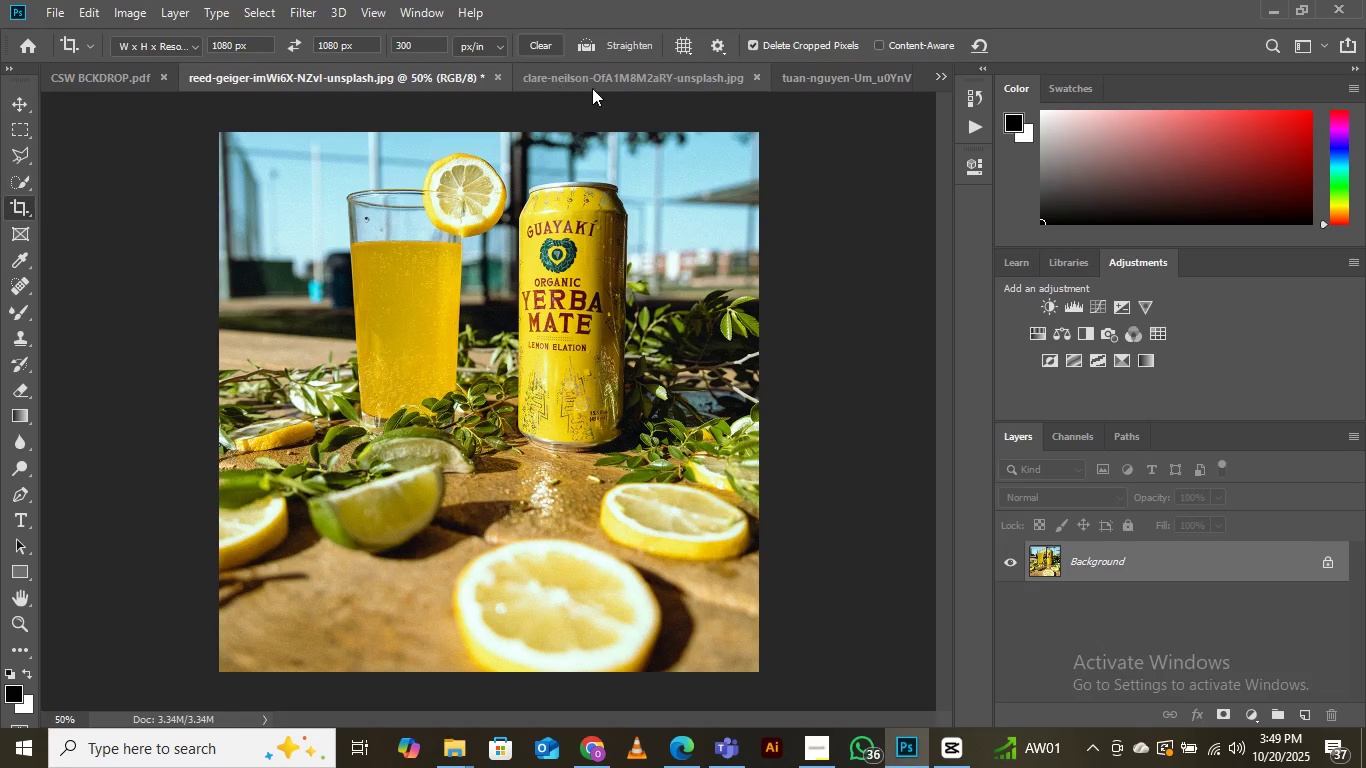 
wait(5.05)
 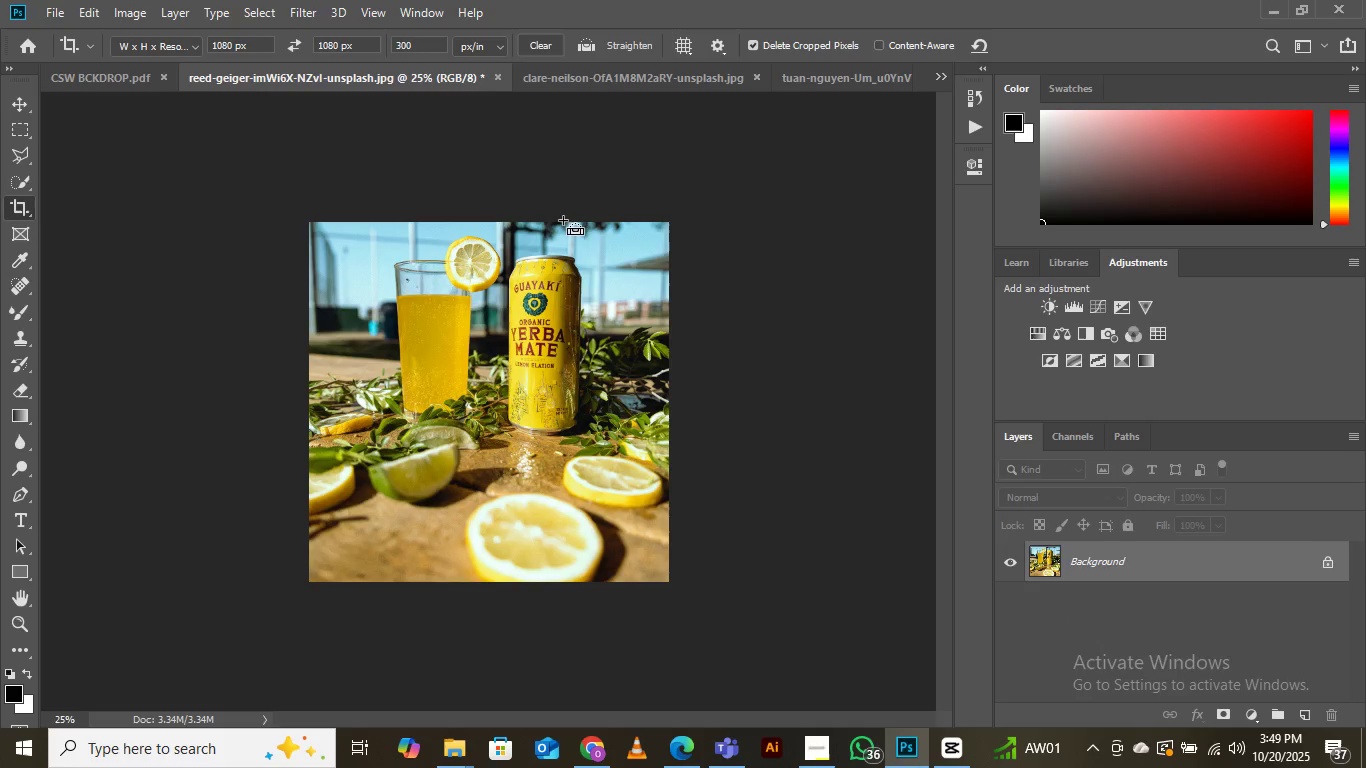 
left_click([599, 73])
 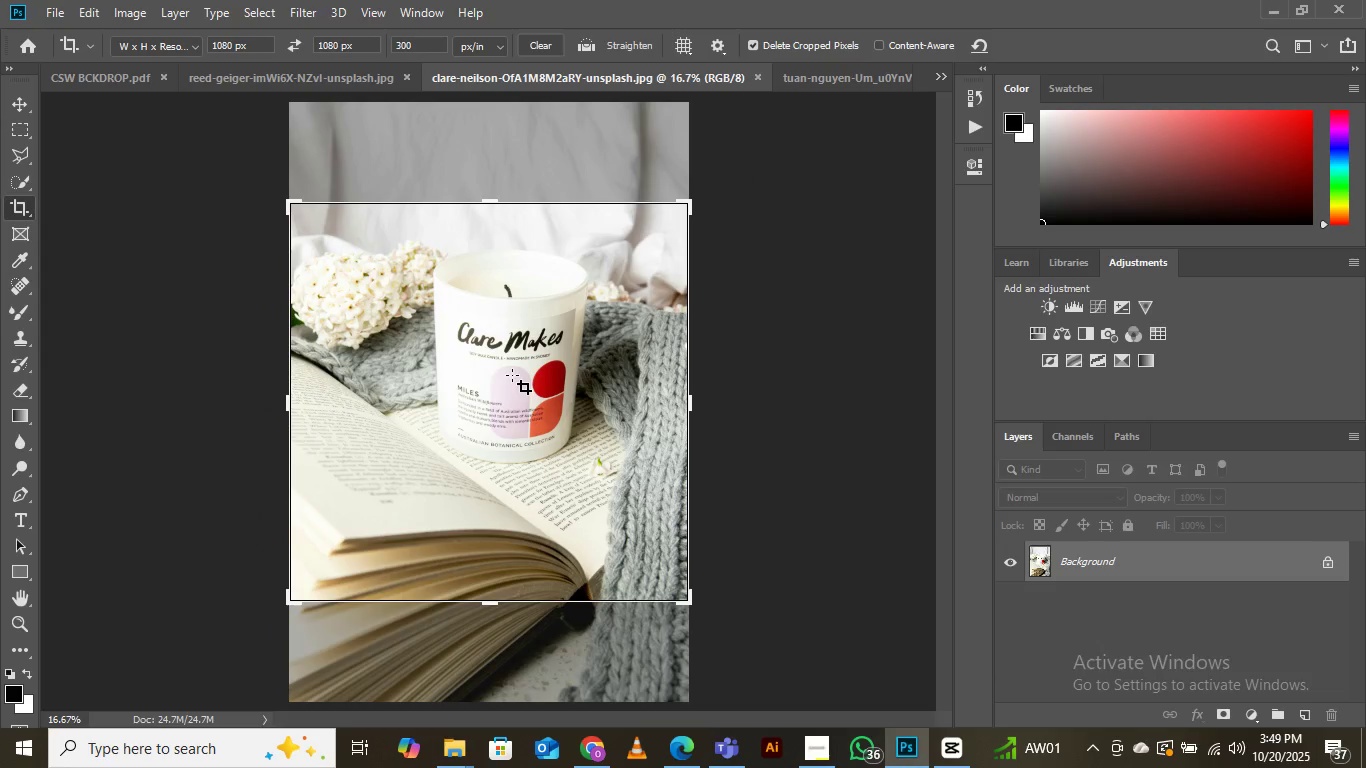 
left_click([512, 375])
 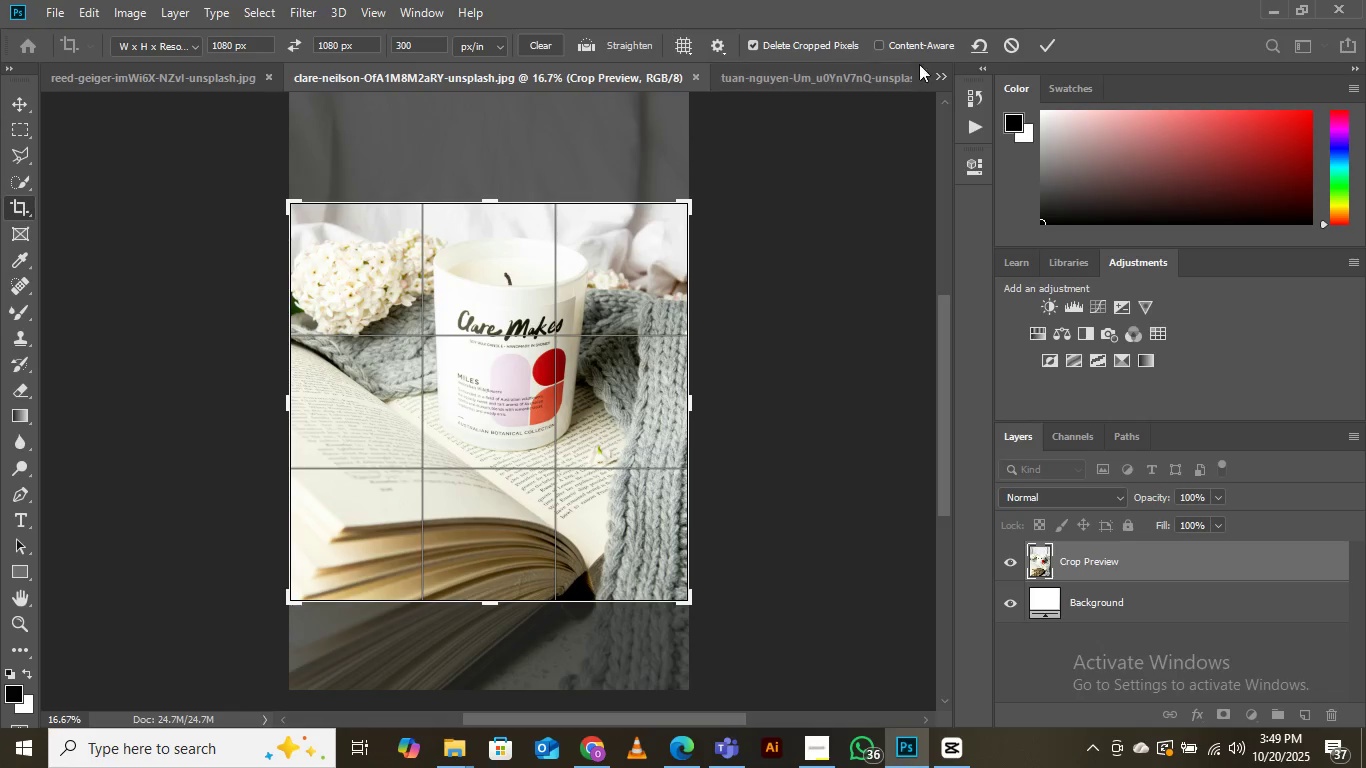 
wait(13.81)
 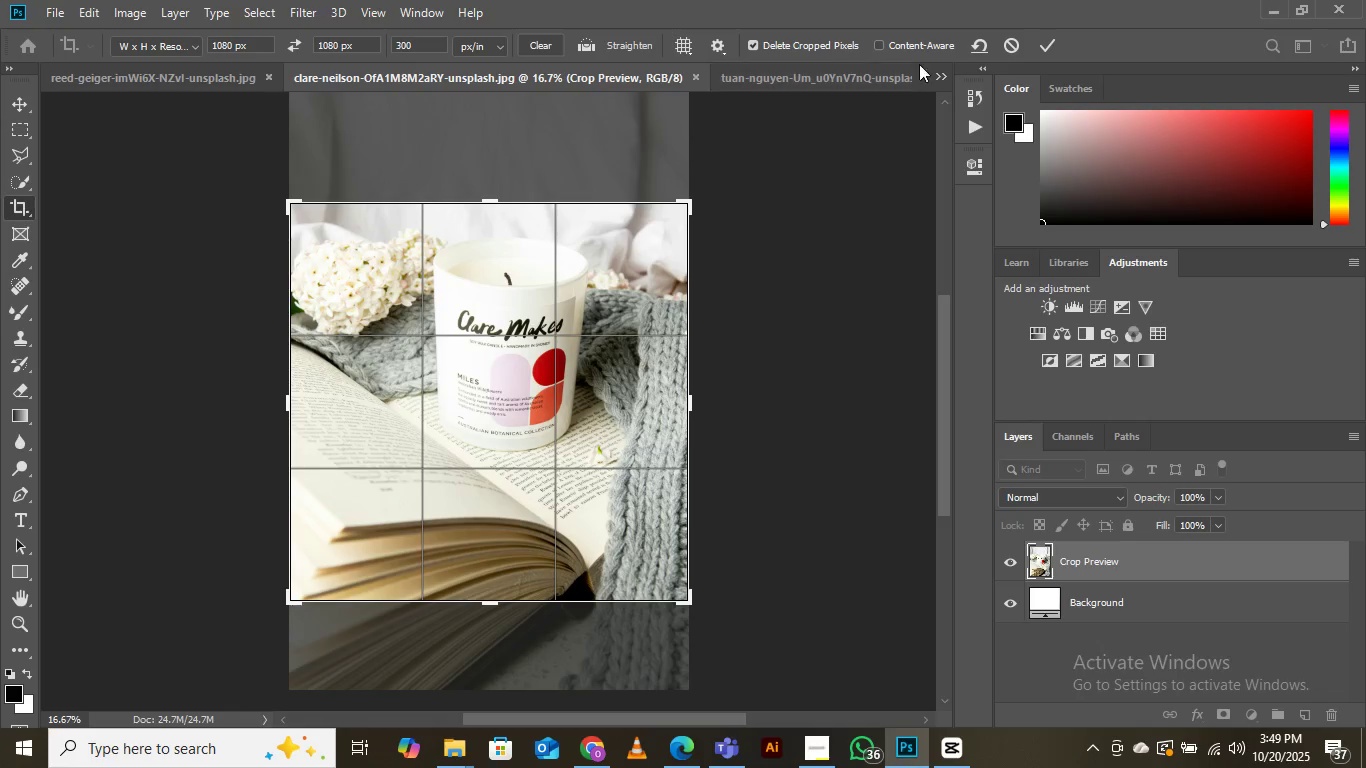 
left_click([1041, 41])
 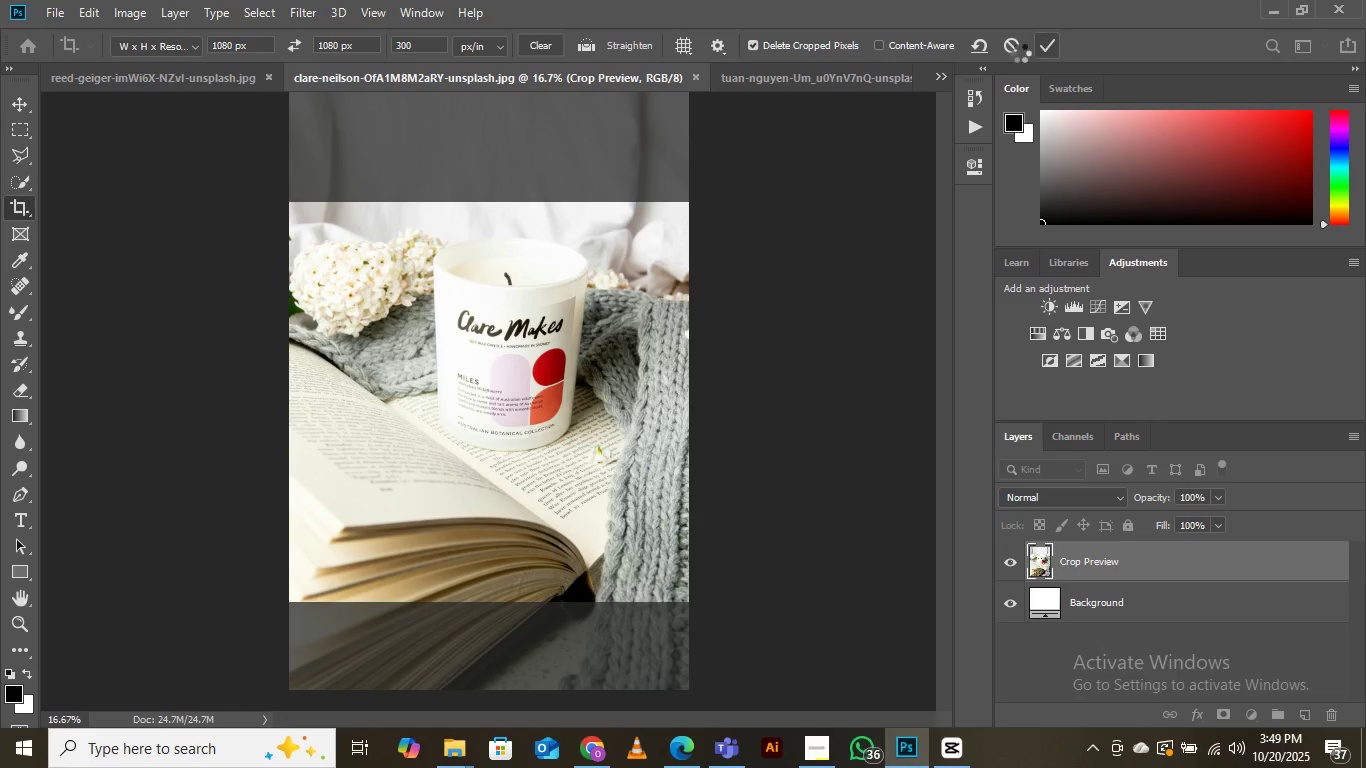 
mouse_move([972, 93])
 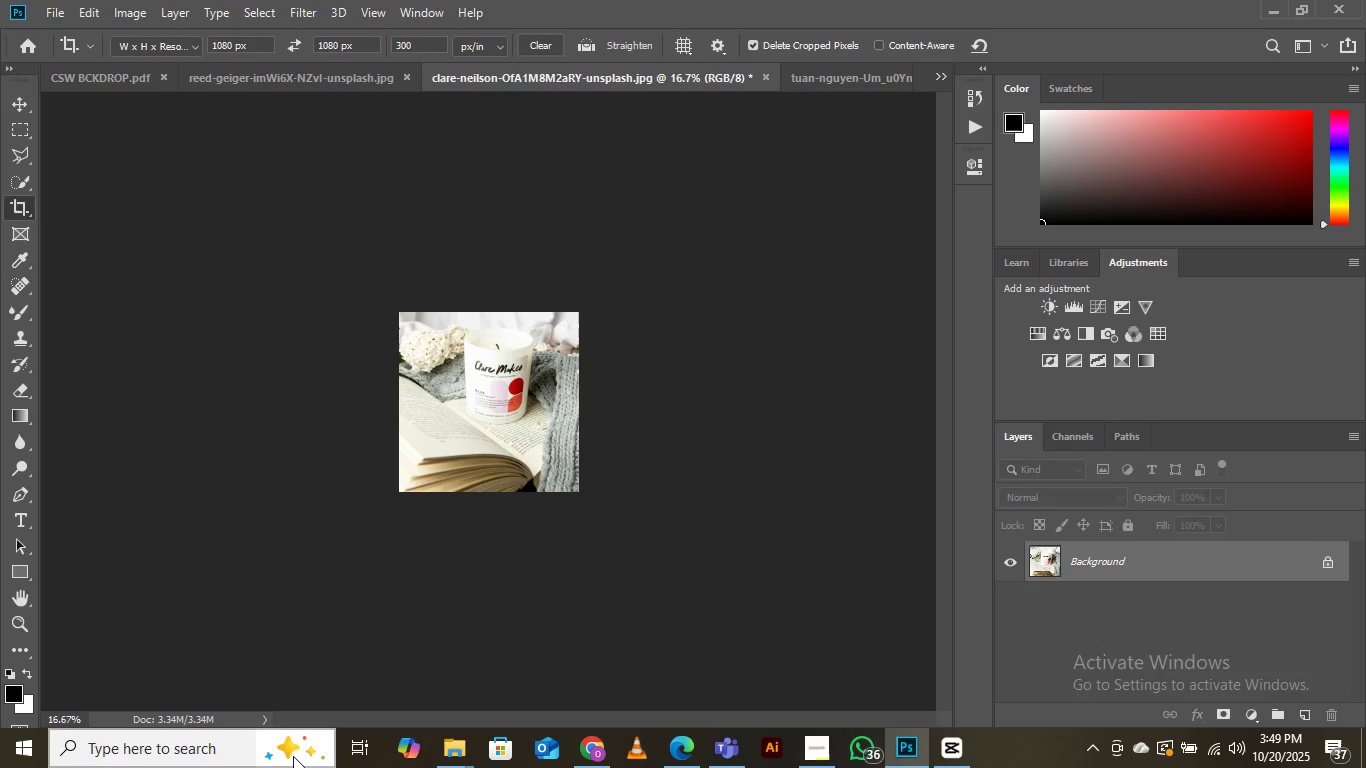 
key(Control+Equal)
 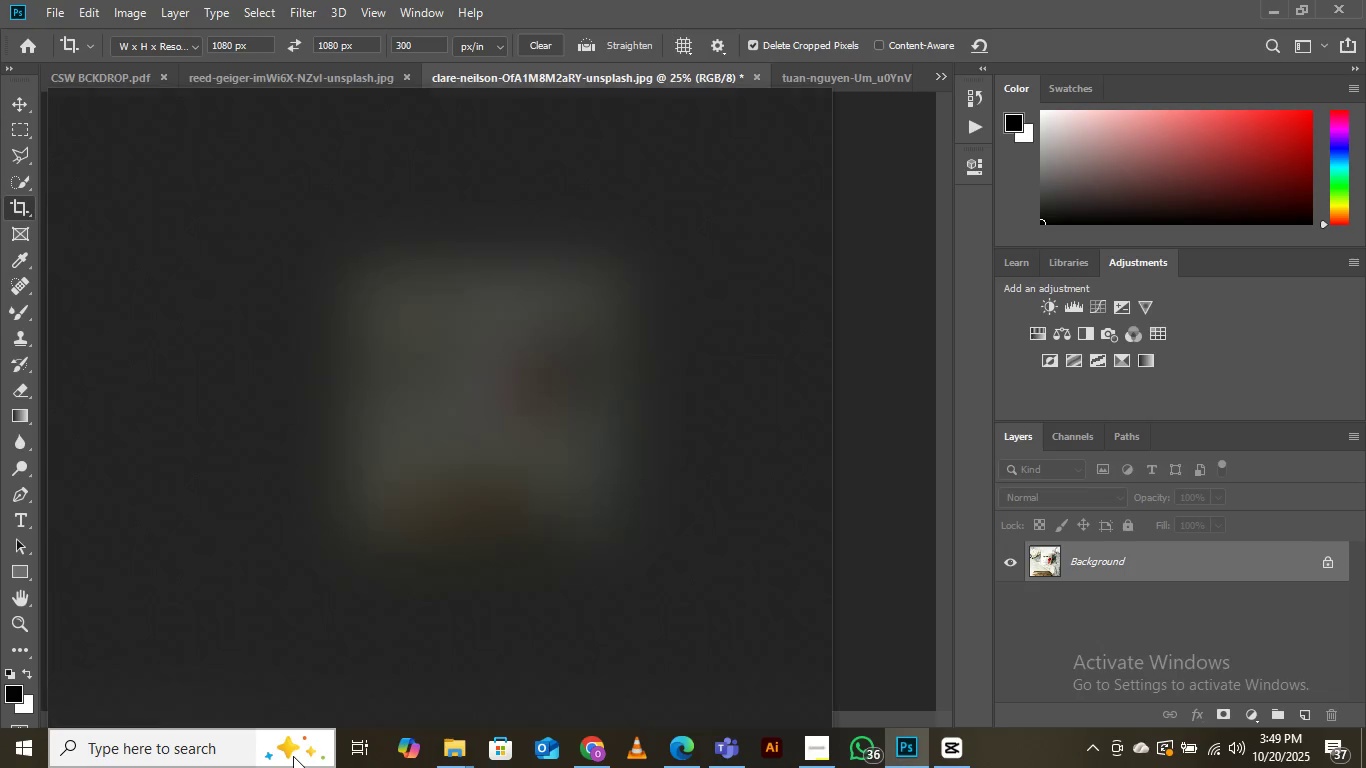 
key(Control+Equal)
 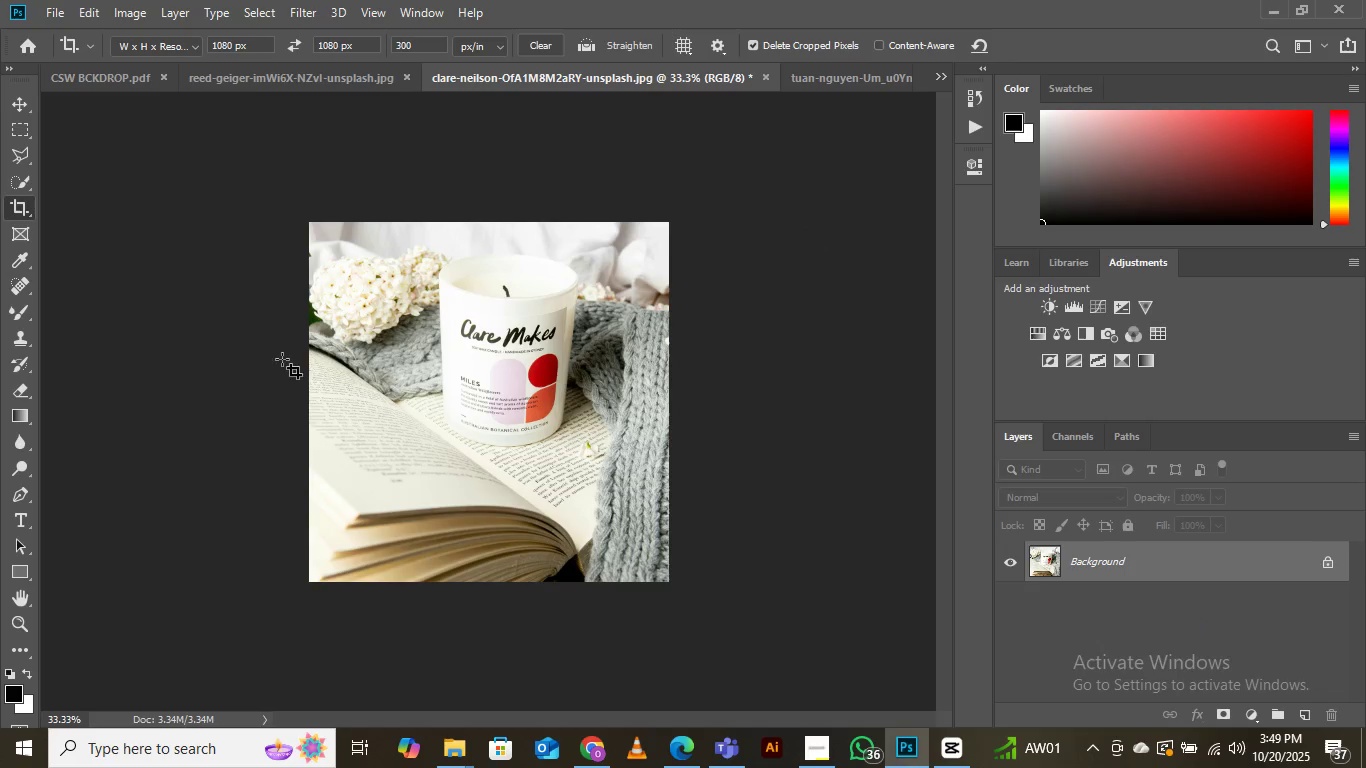 
wait(7.12)
 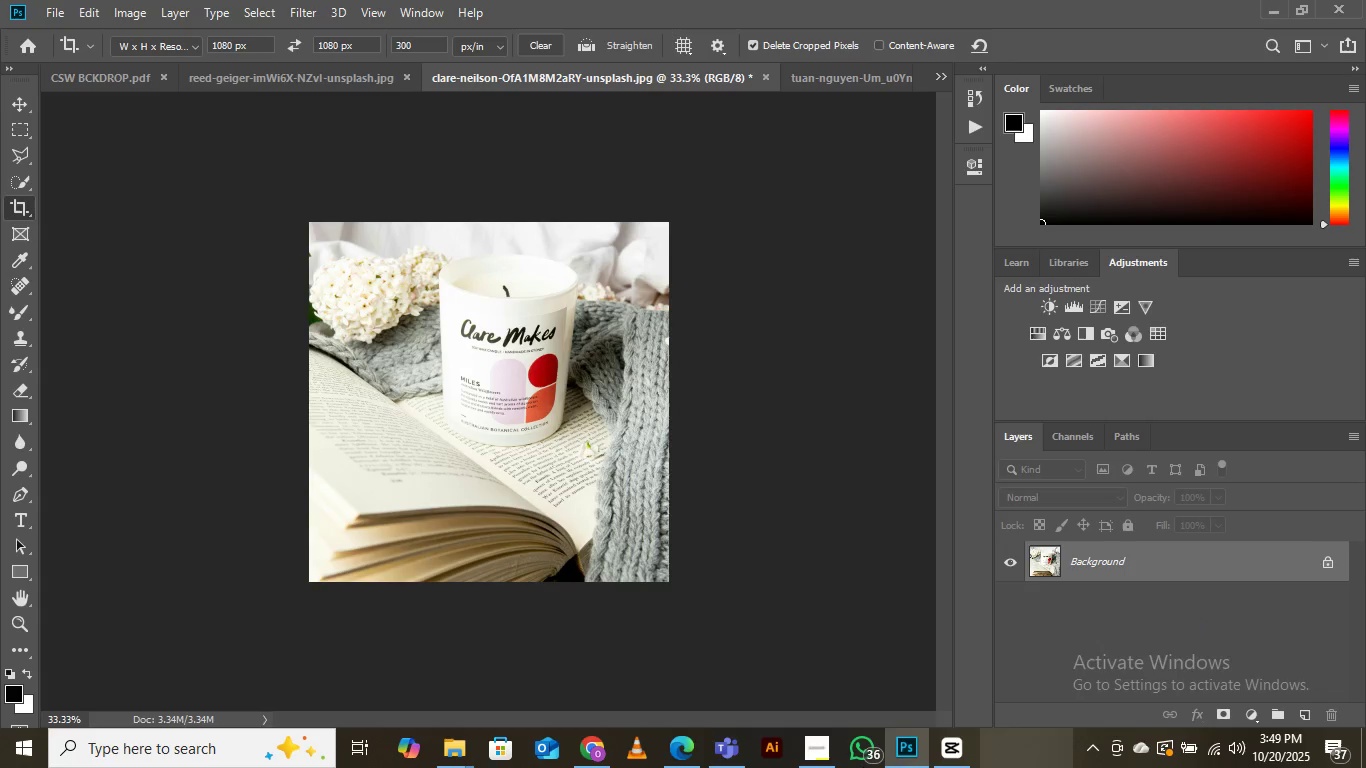 
scroll: coordinate [584, 281], scroll_direction: down, amount: 5.0
 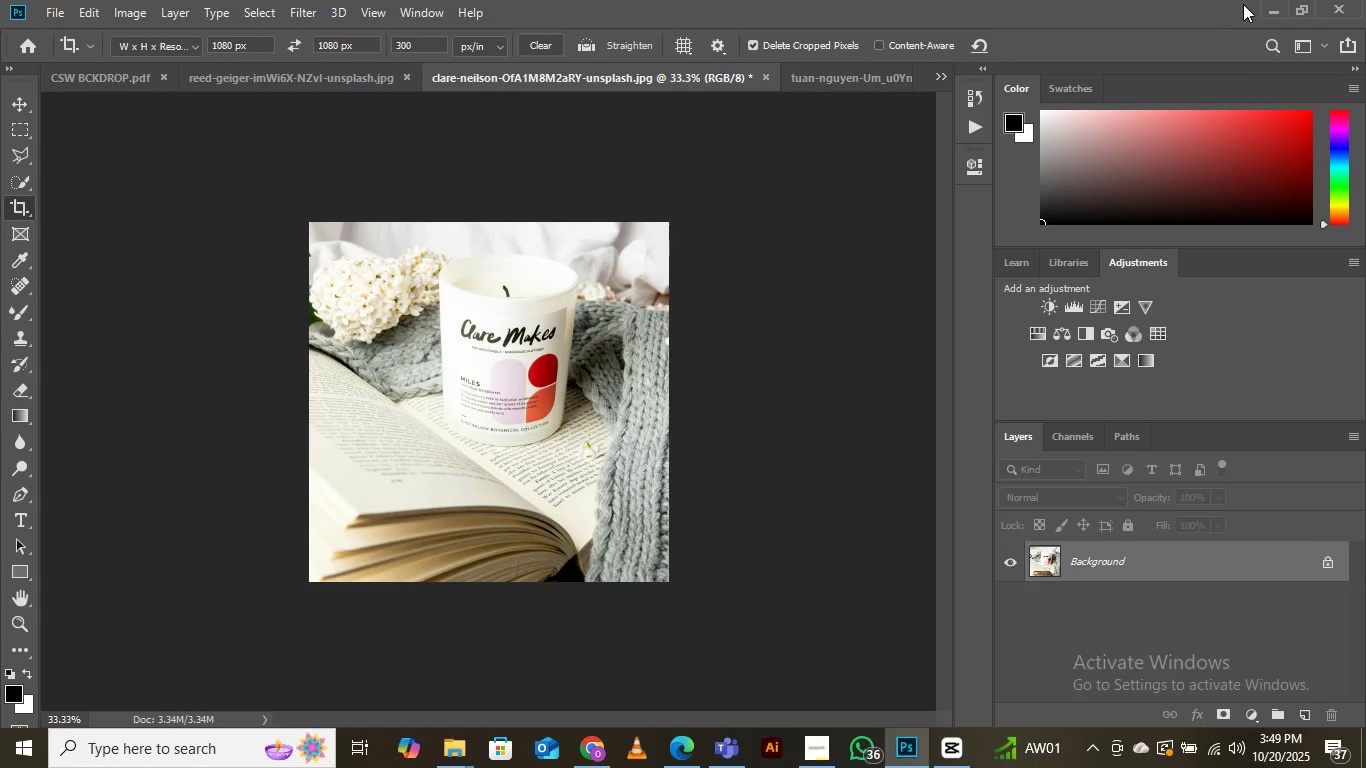 
wait(6.61)
 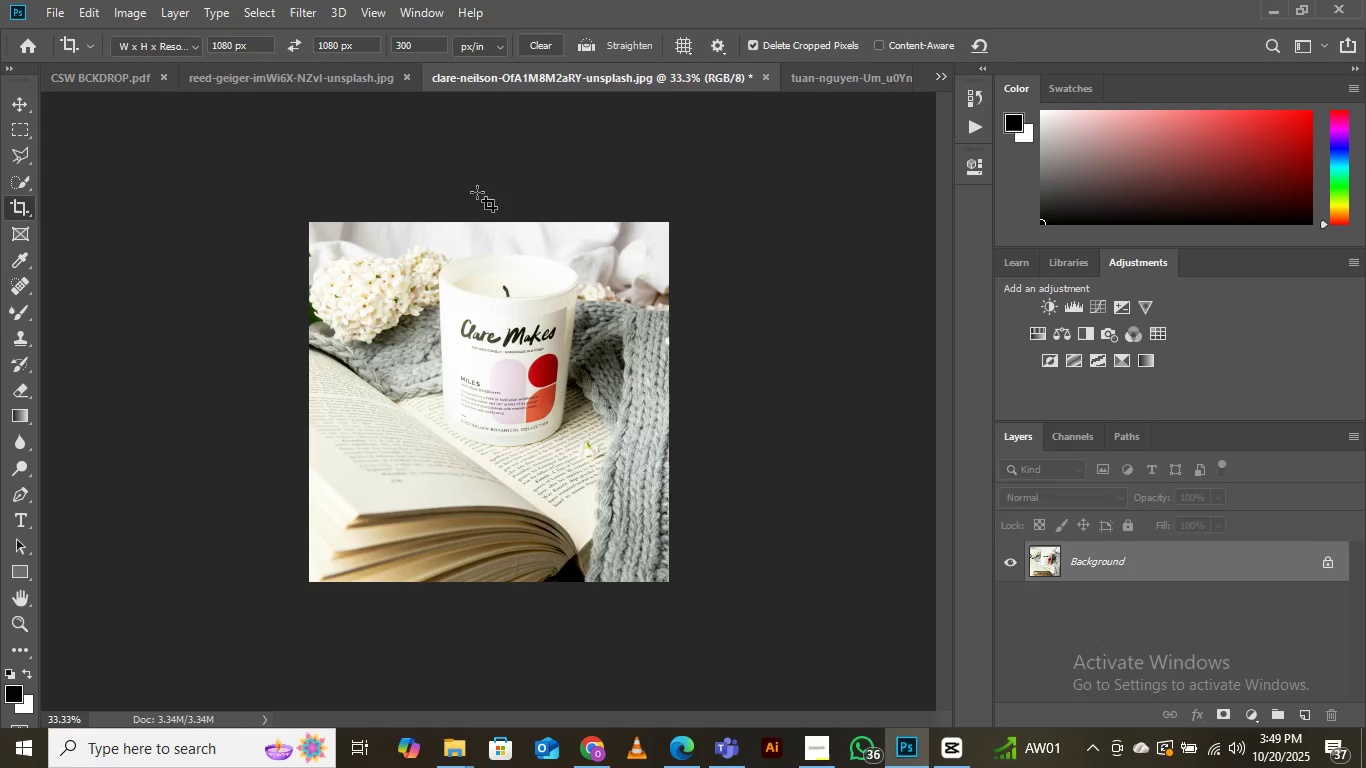 
left_click([1271, 17])
 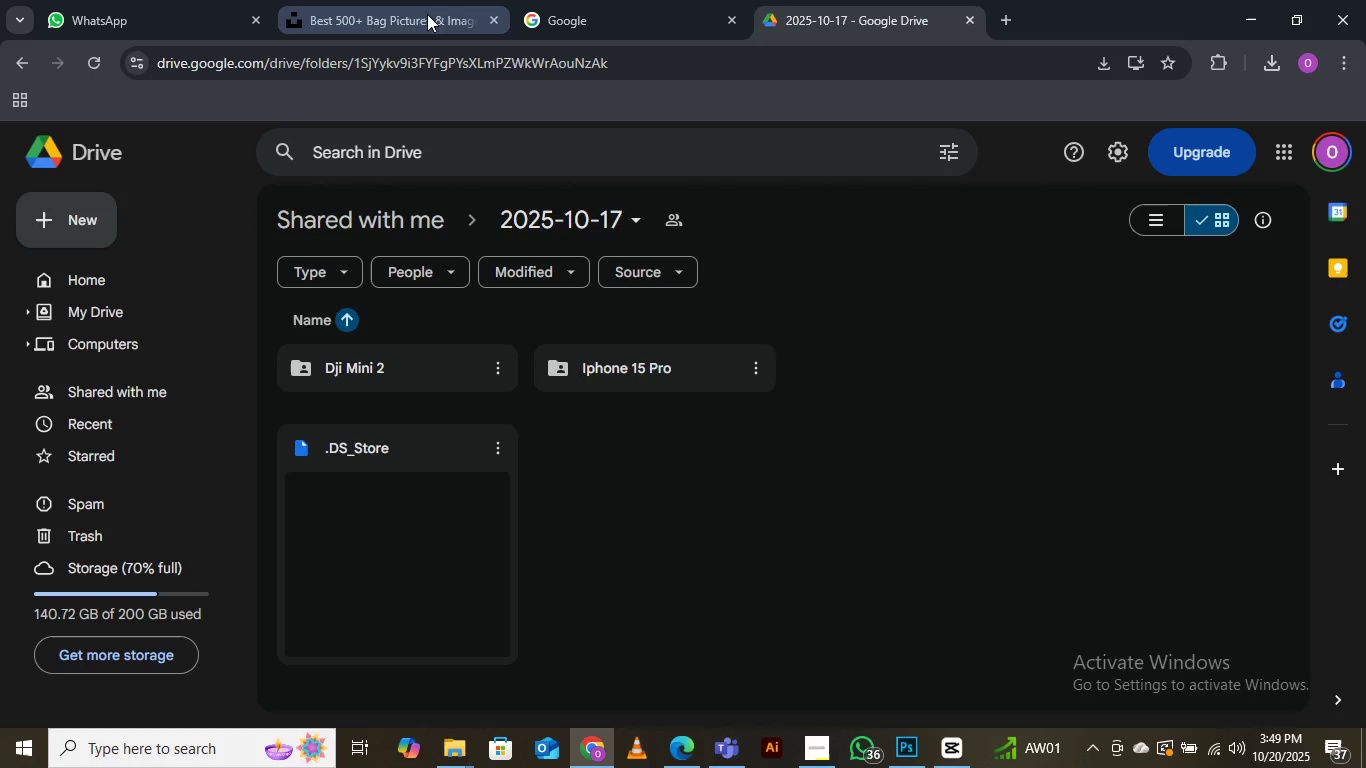 
left_click([427, 14])
 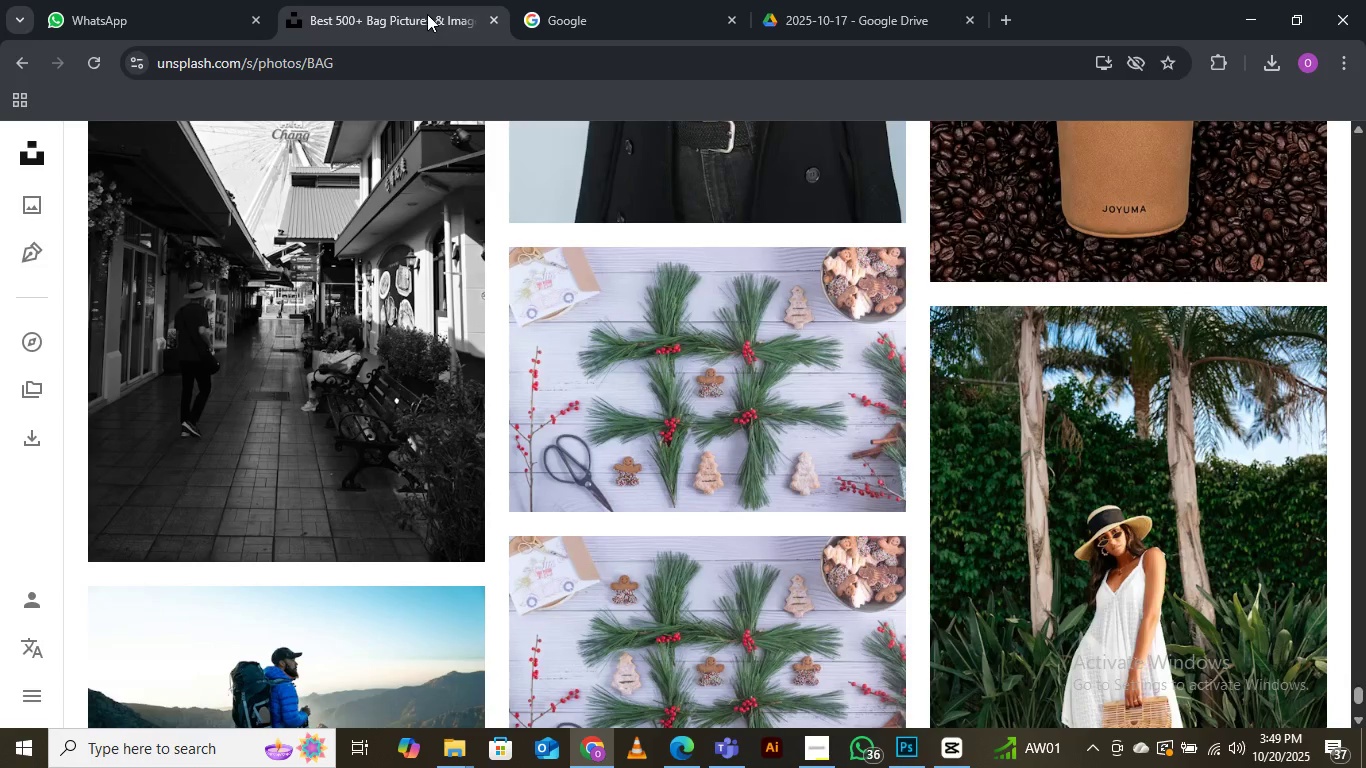 
scroll: coordinate [480, 587], scroll_direction: down, amount: 16.0
 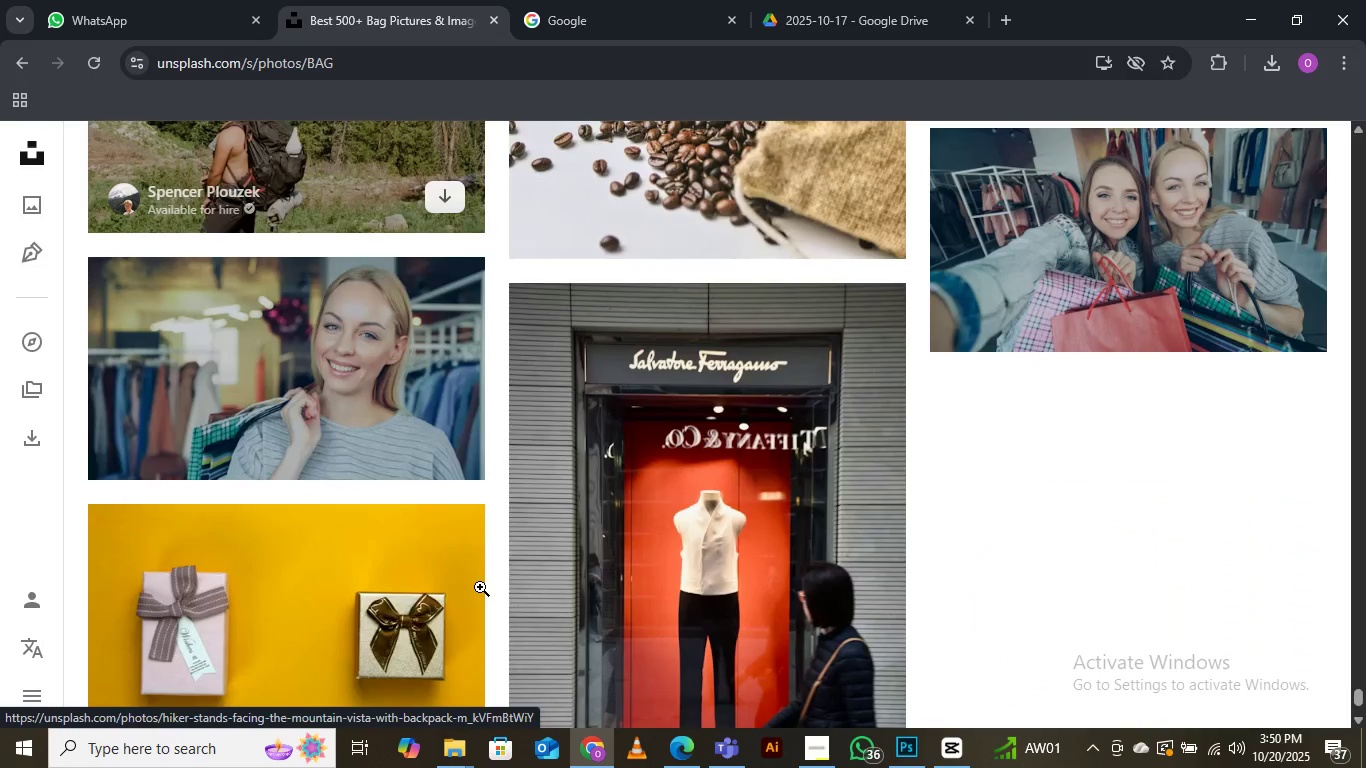 
scroll: coordinate [452, 578], scroll_direction: down, amount: 20.0
 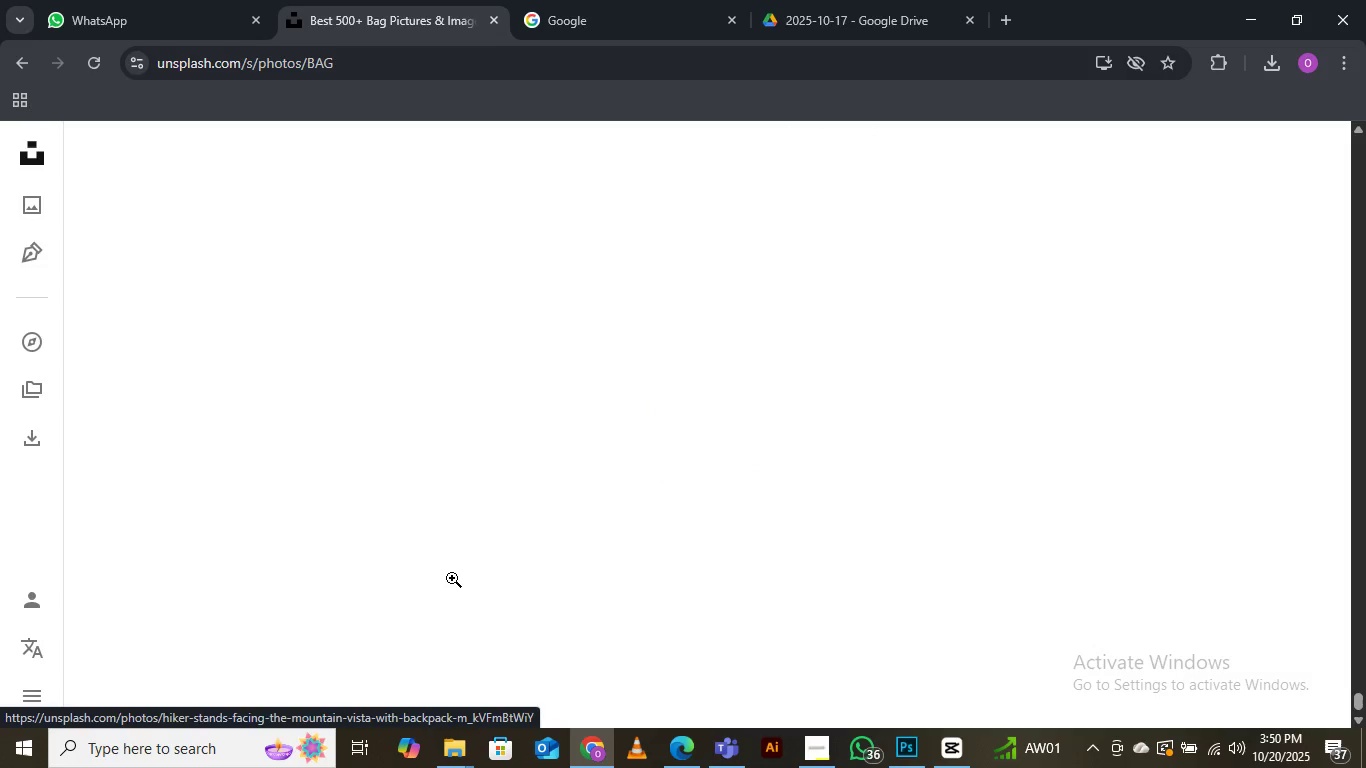 
scroll: coordinate [430, 578], scroll_direction: down, amount: 17.0
 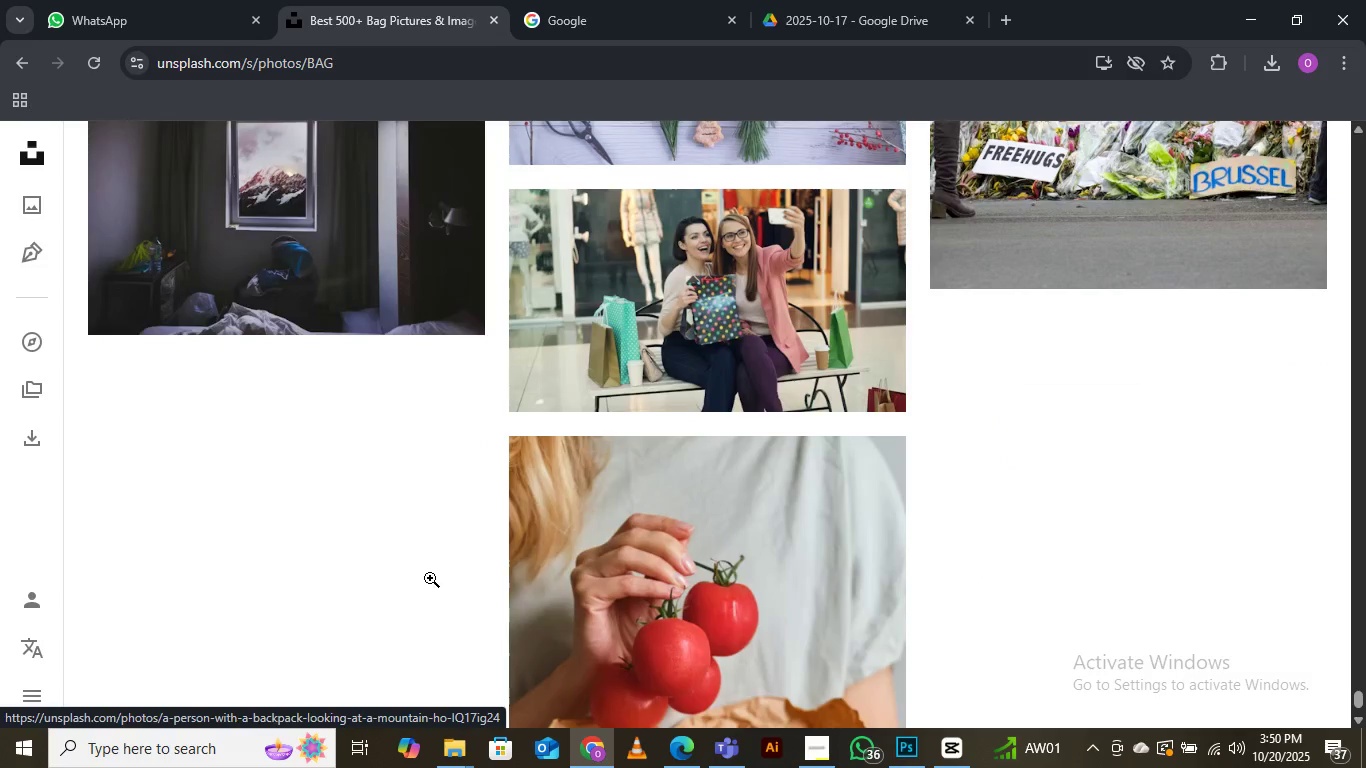 
scroll: coordinate [430, 578], scroll_direction: down, amount: 16.0
 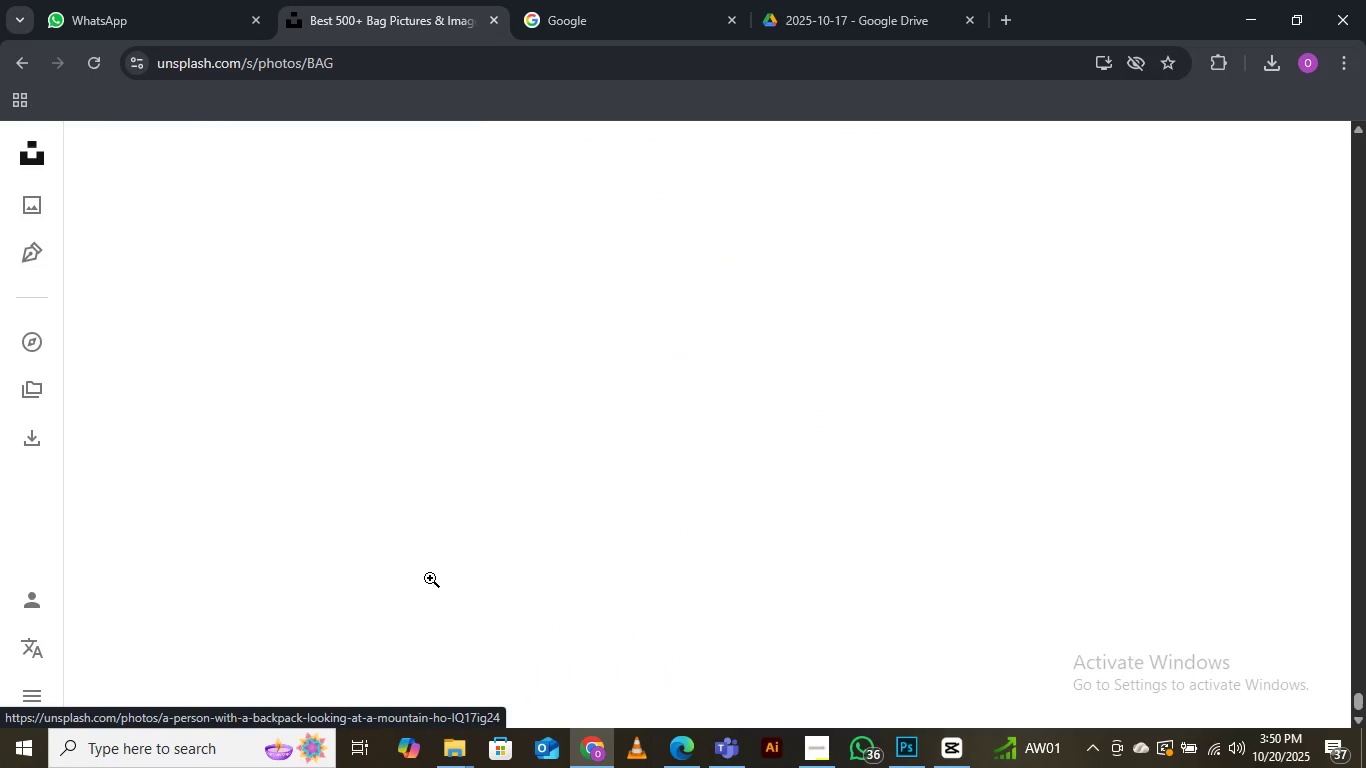 
scroll: coordinate [430, 578], scroll_direction: up, amount: 1.0
 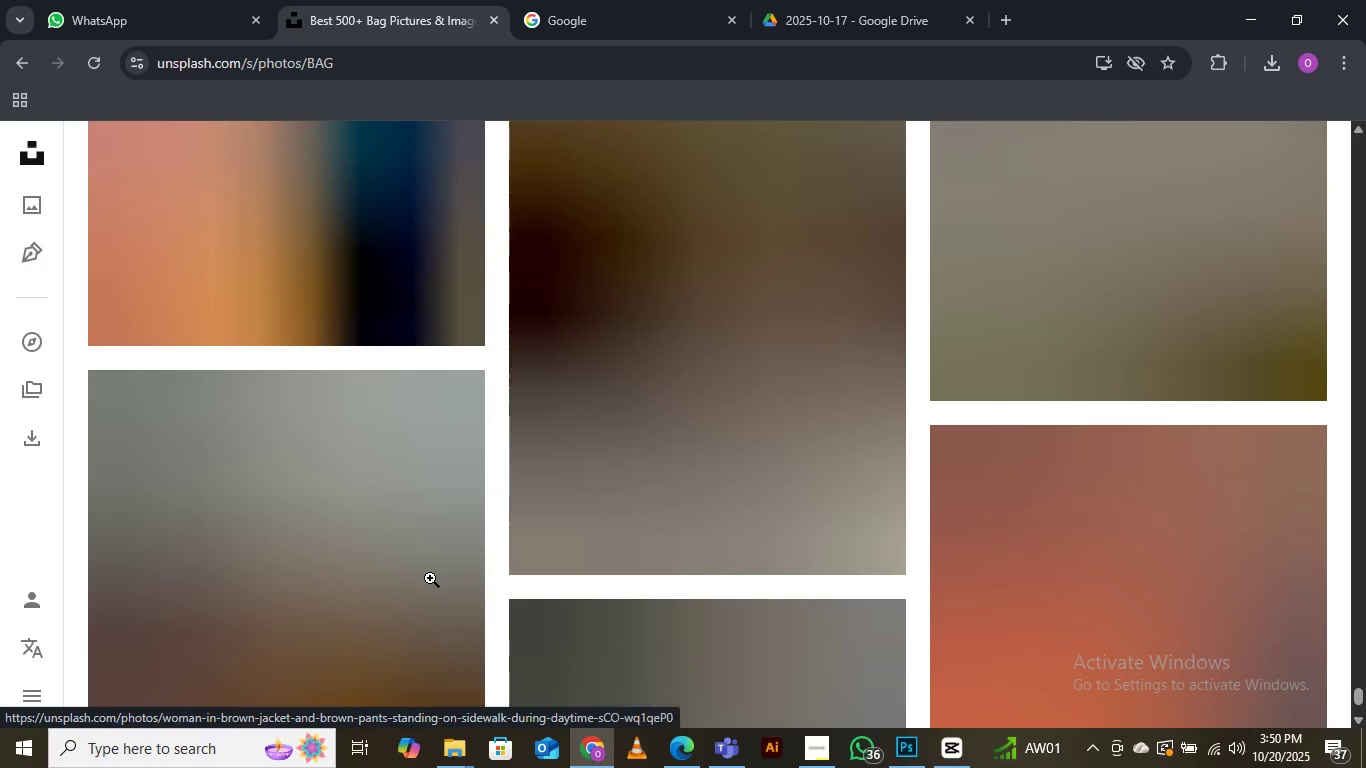 
scroll: coordinate [430, 578], scroll_direction: down, amount: 15.0
 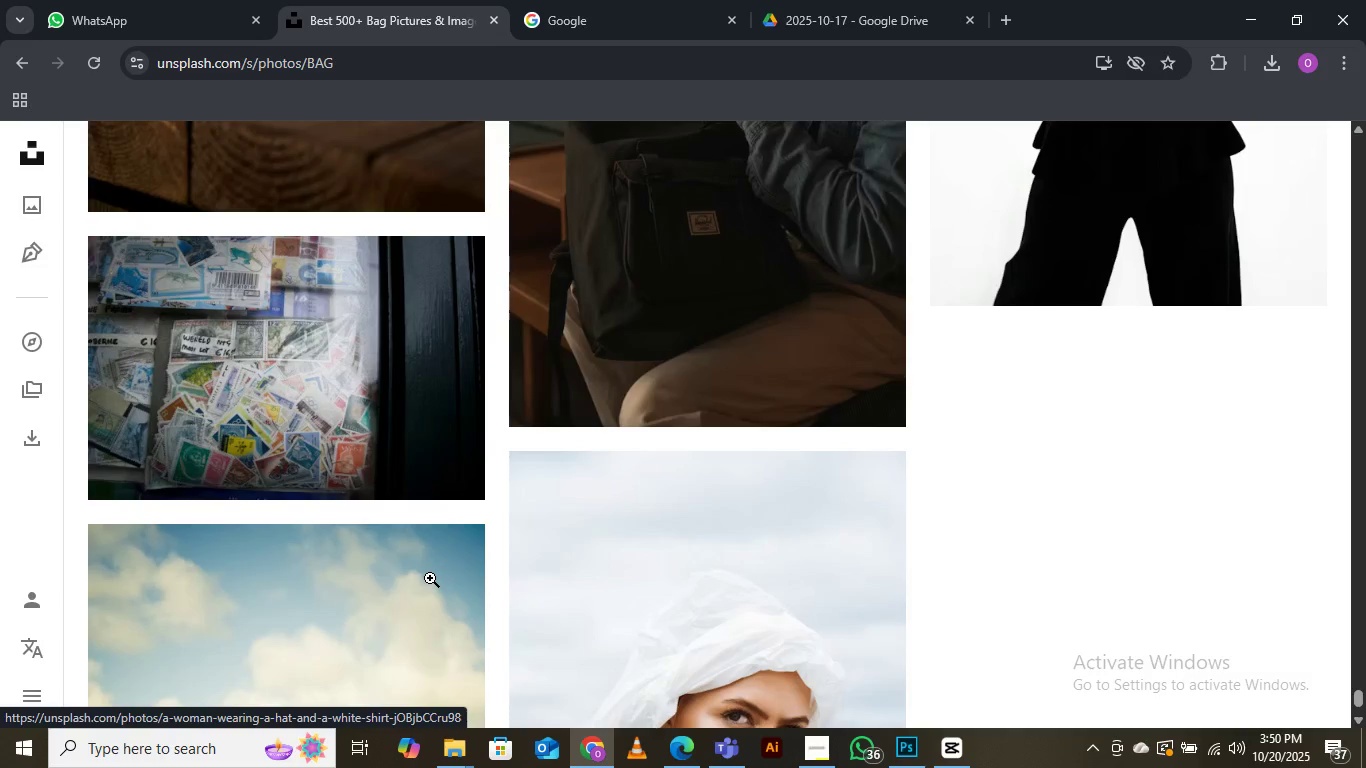 
scroll: coordinate [430, 578], scroll_direction: down, amount: 17.0
 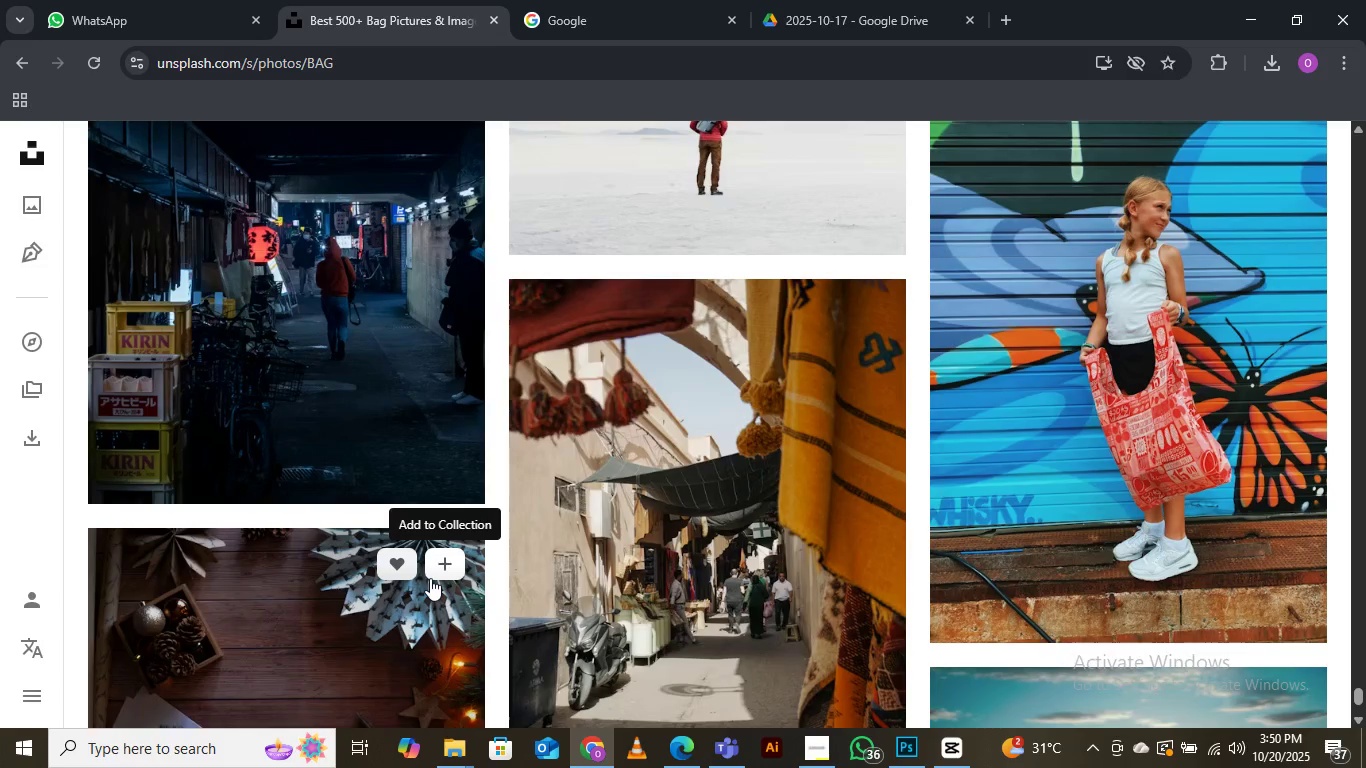 
wait(5.63)
 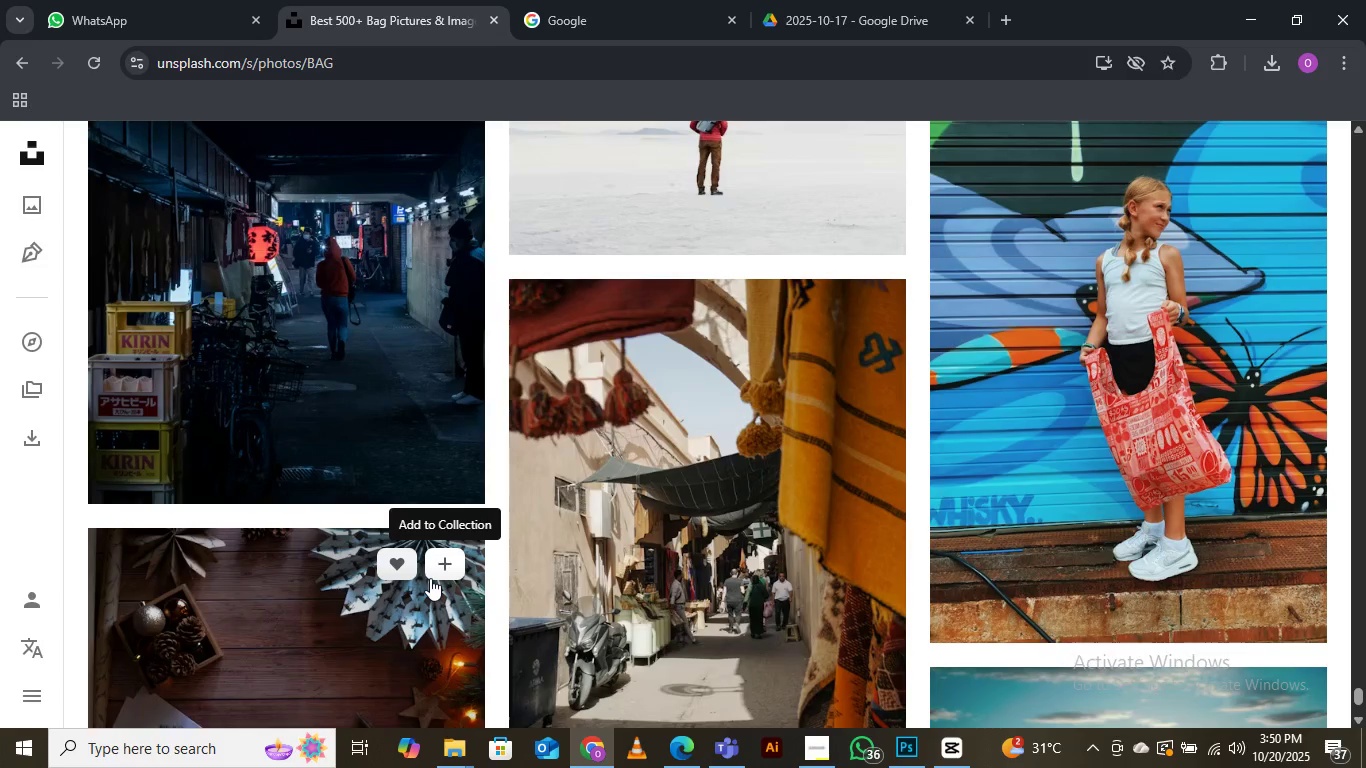 
scroll: coordinate [430, 578], scroll_direction: down, amount: 20.0
 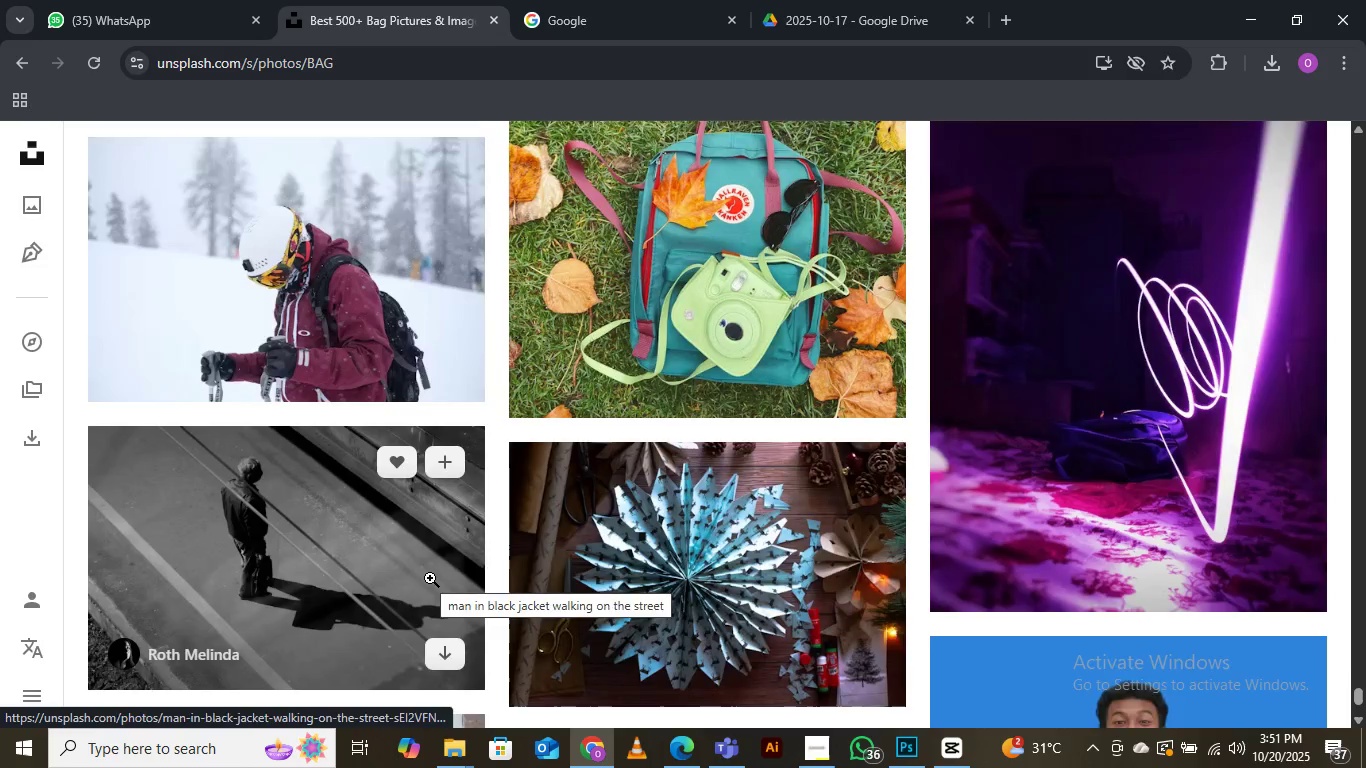 
scroll: coordinate [277, 617], scroll_direction: down, amount: 19.0
 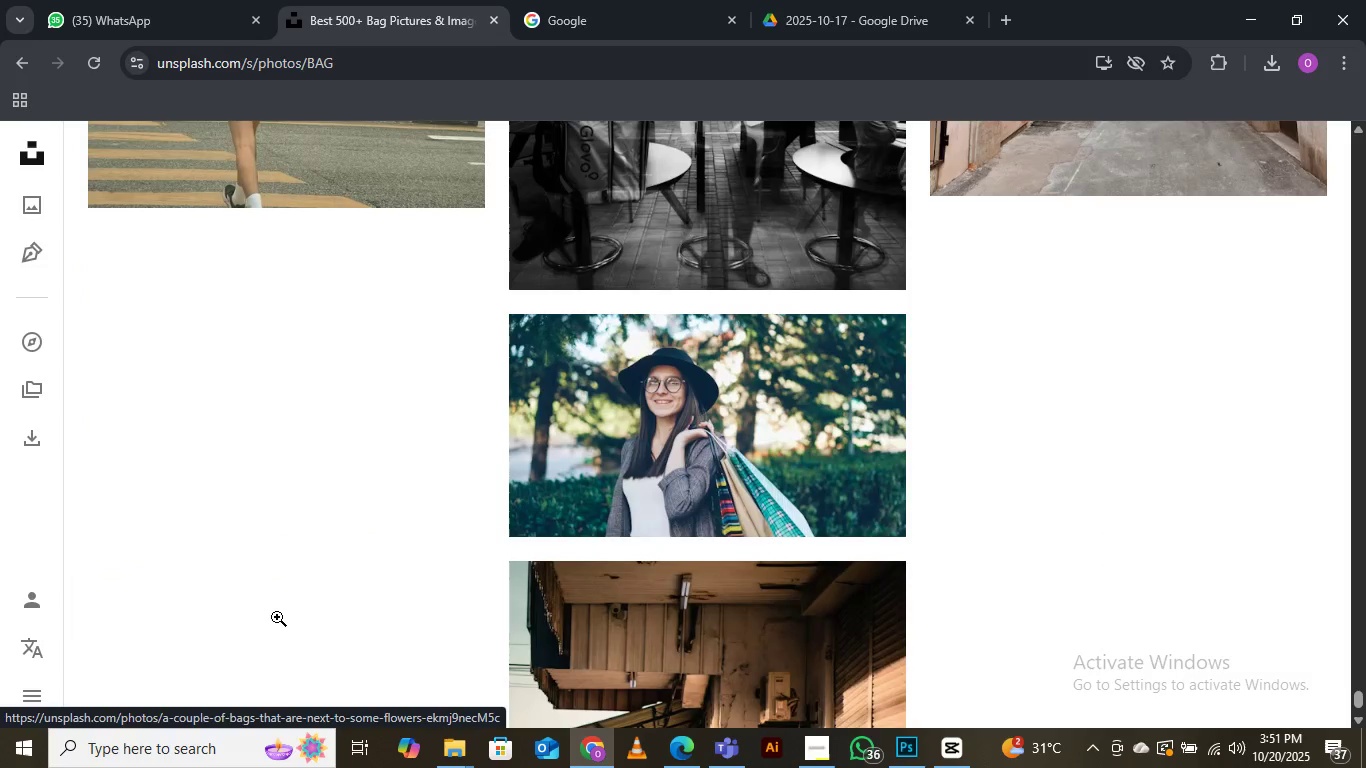 
scroll: coordinate [274, 613], scroll_direction: down, amount: 4.0
 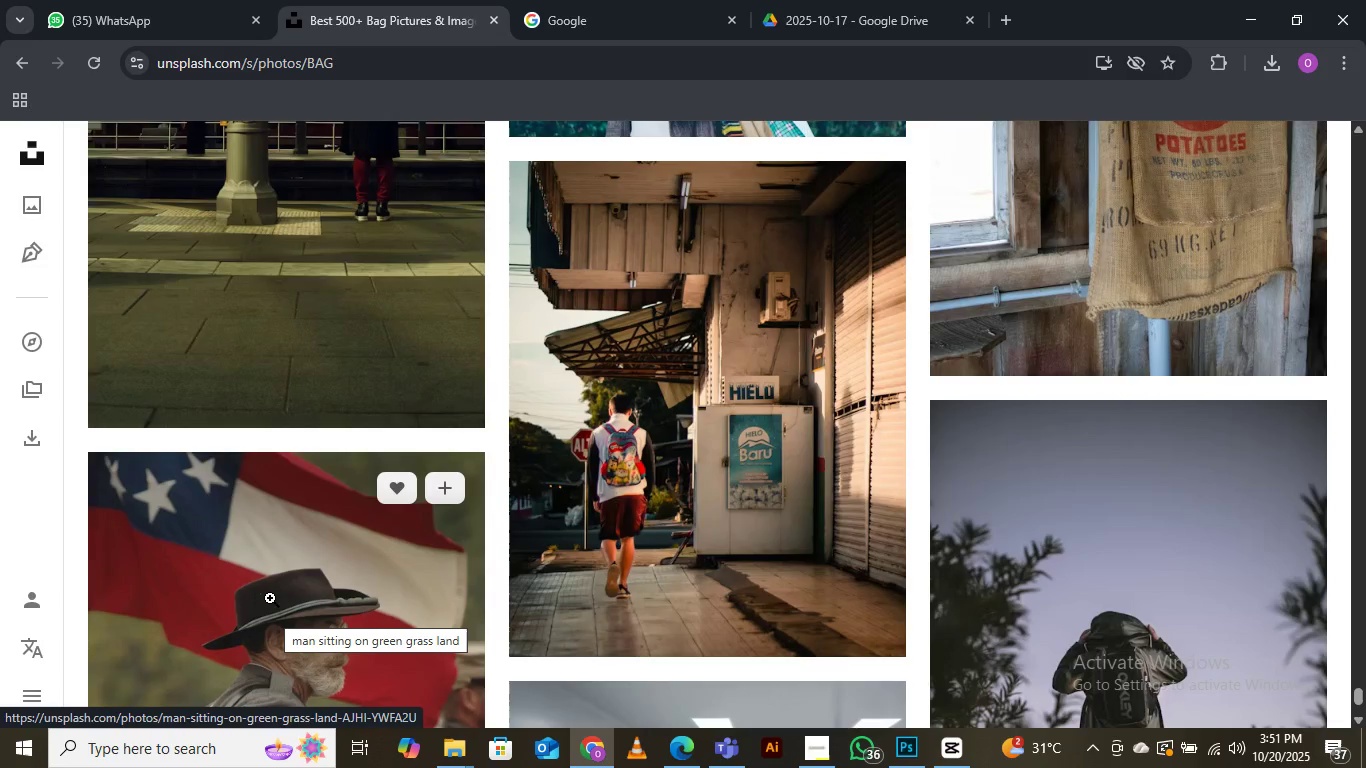 
wait(9.35)
 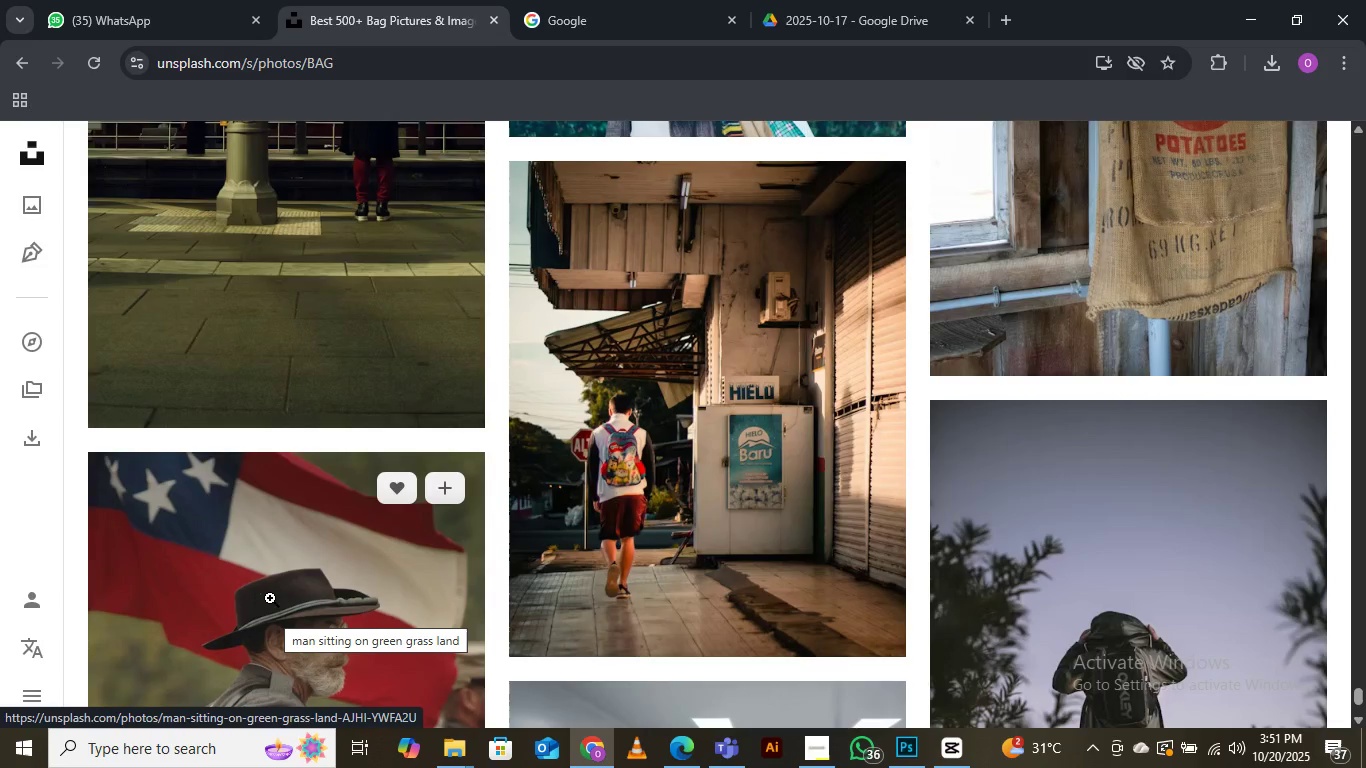 
scroll: coordinate [244, 596], scroll_direction: down, amount: 20.0
 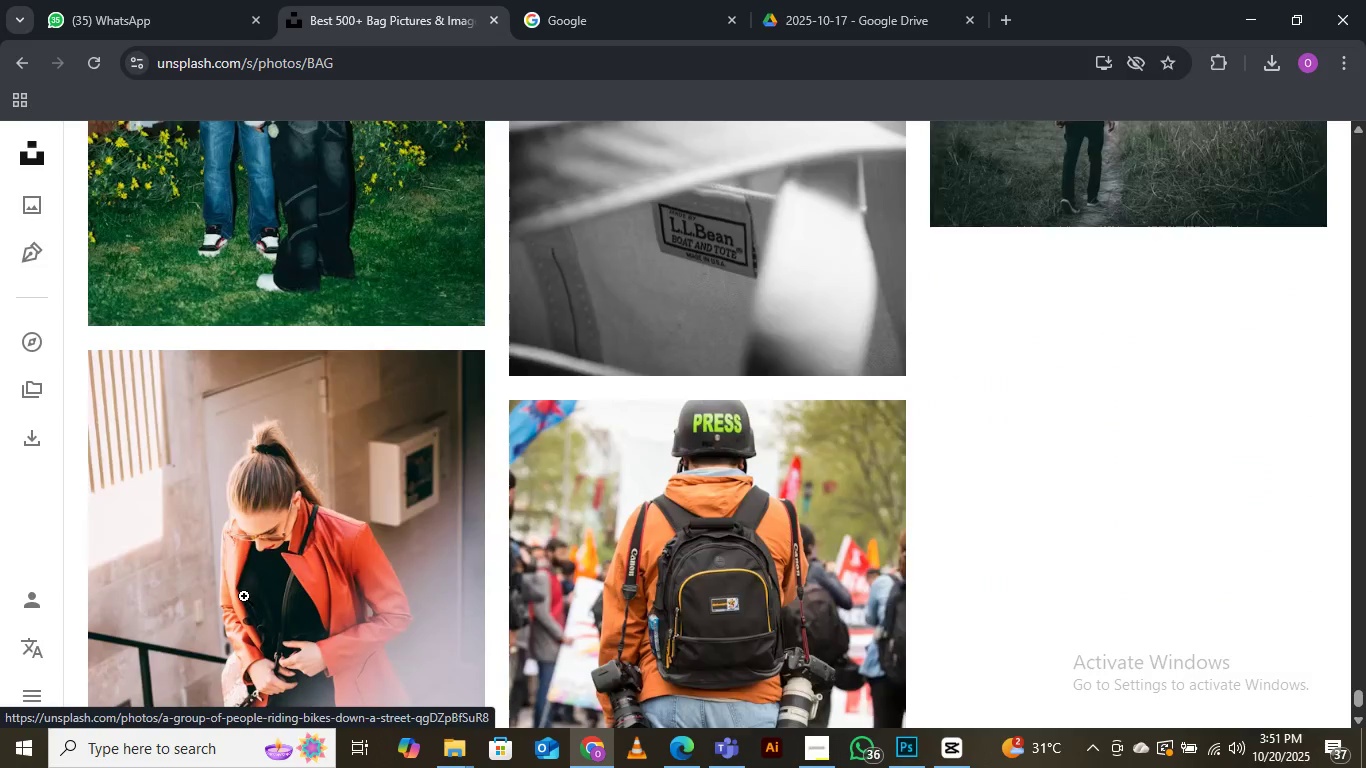 
scroll: coordinate [244, 596], scroll_direction: down, amount: 13.0
 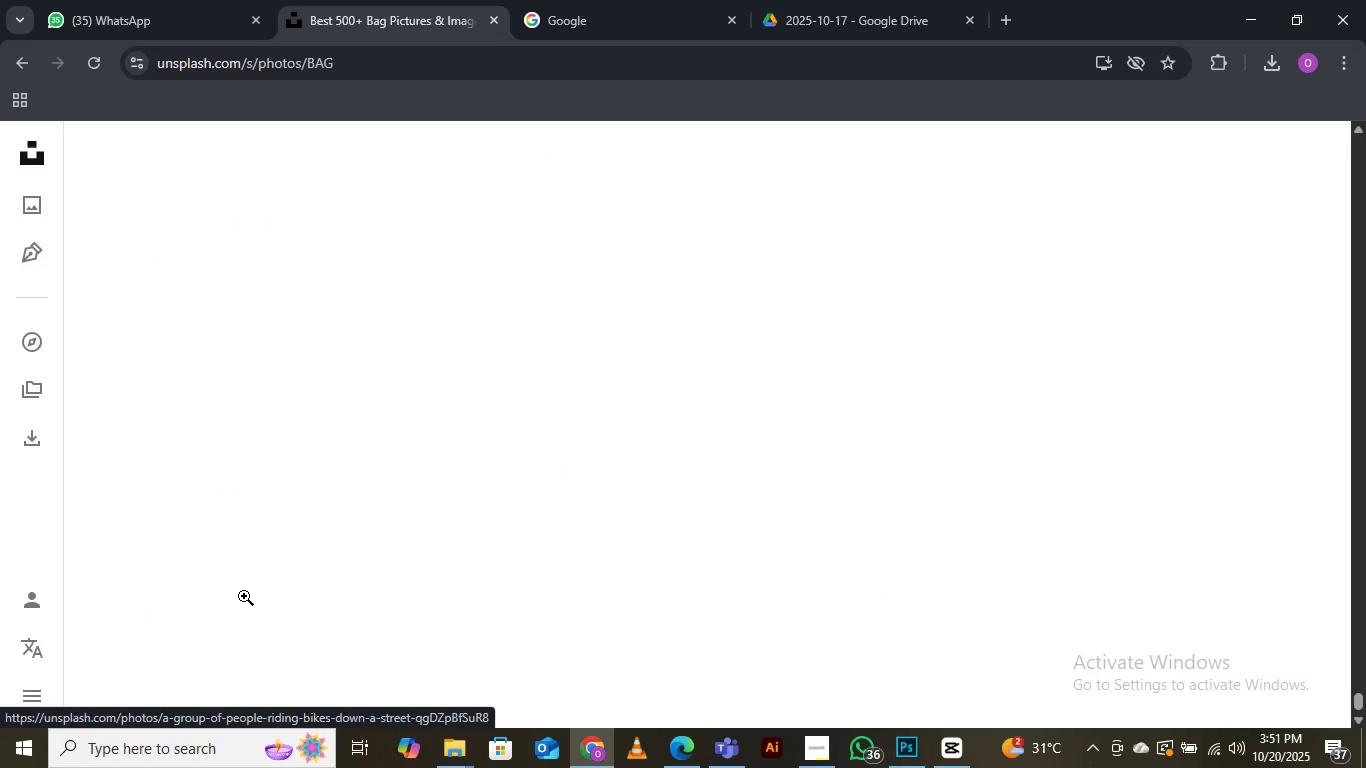 
scroll: coordinate [230, 554], scroll_direction: up, amount: 2.0
 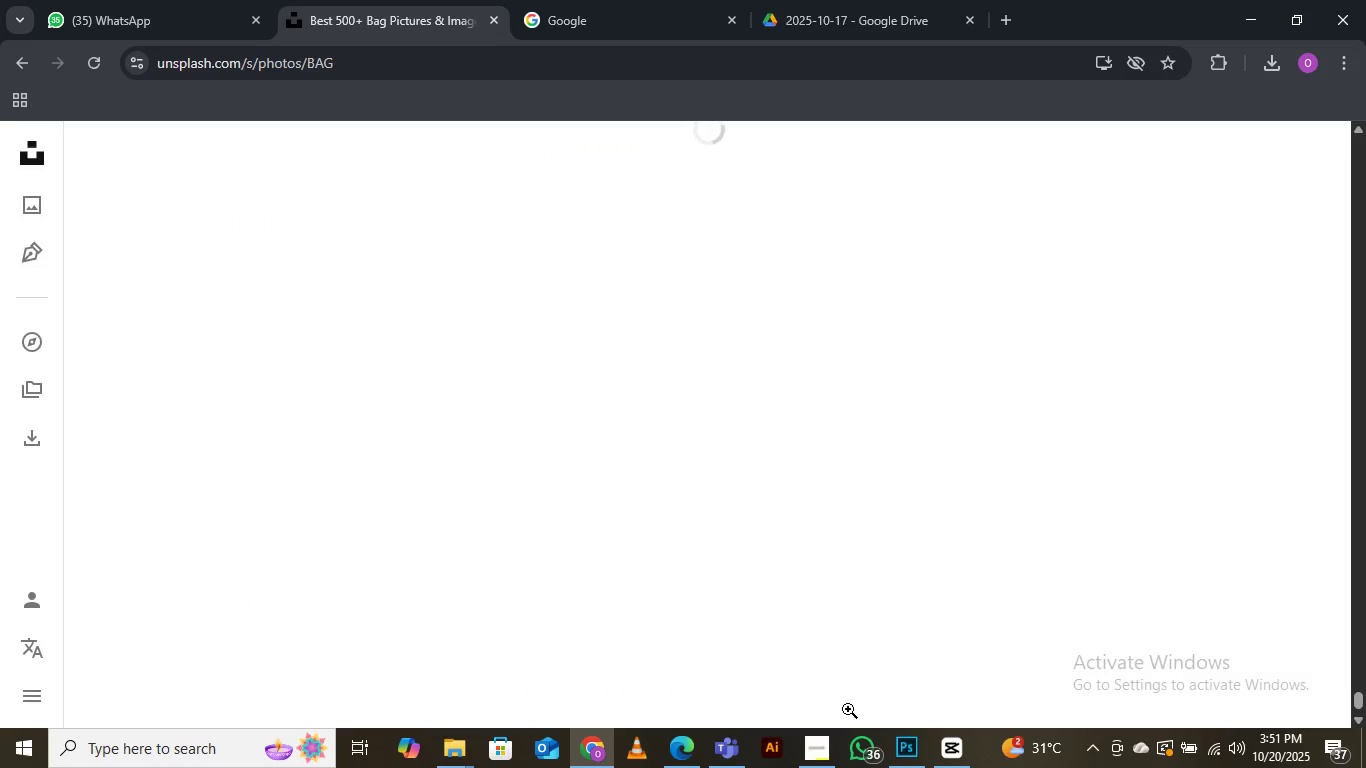 
left_click([901, 754])
 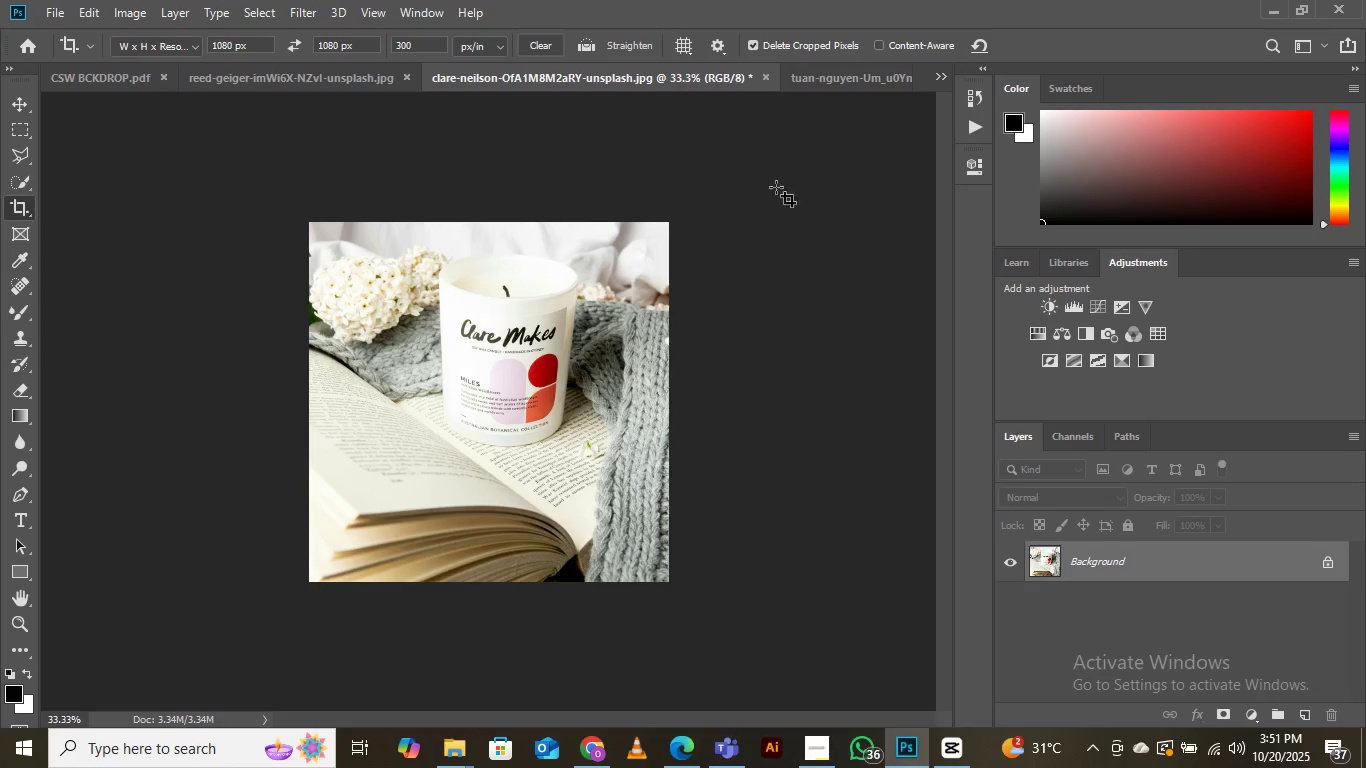 
left_click([832, 77])
 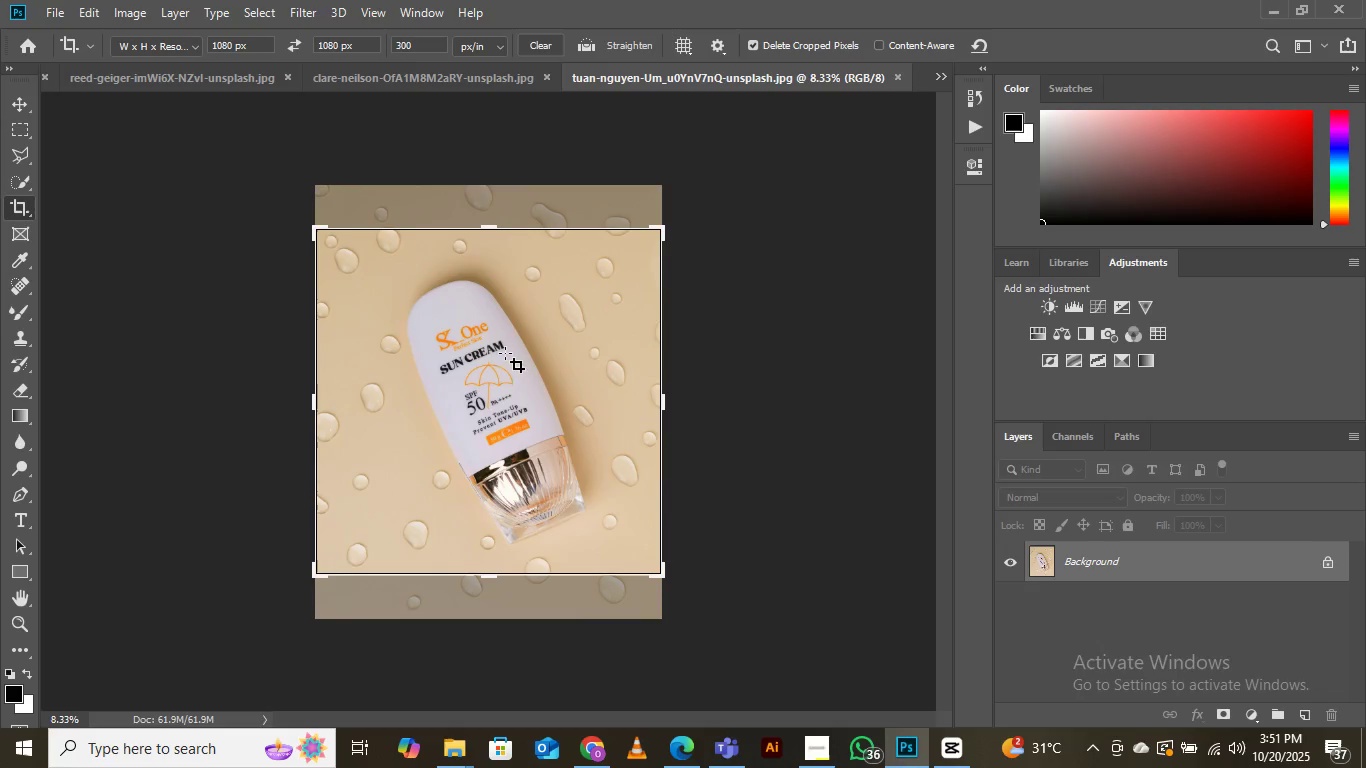 
left_click([506, 379])
 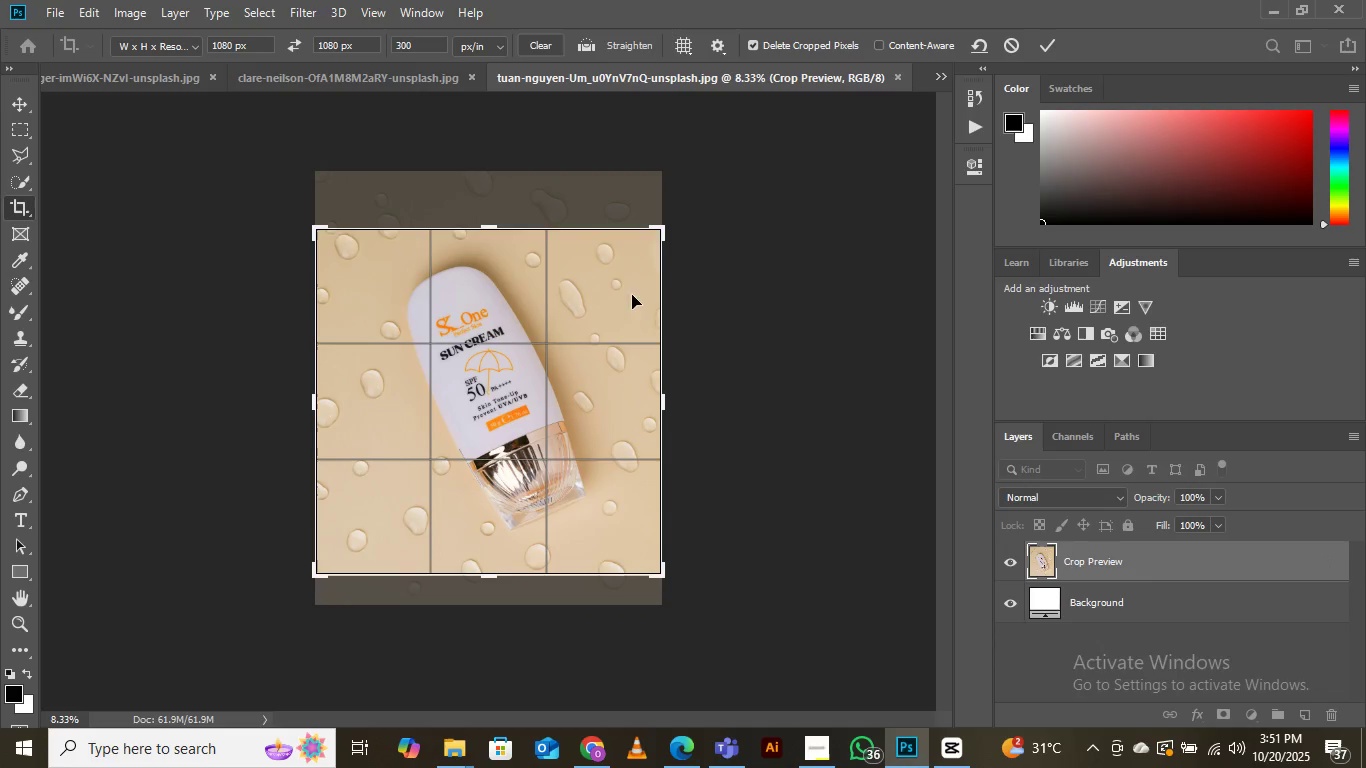 
left_click([1046, 50])
 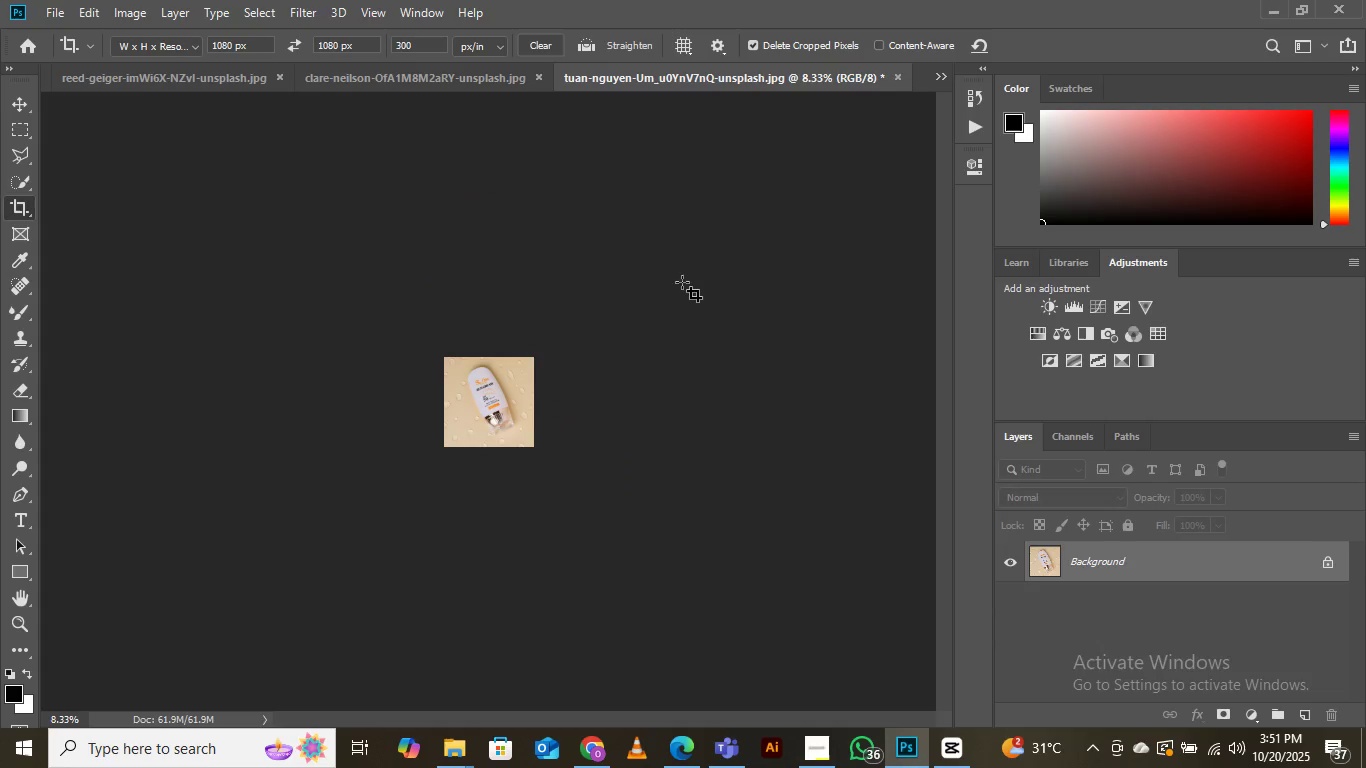 
wait(5.02)
 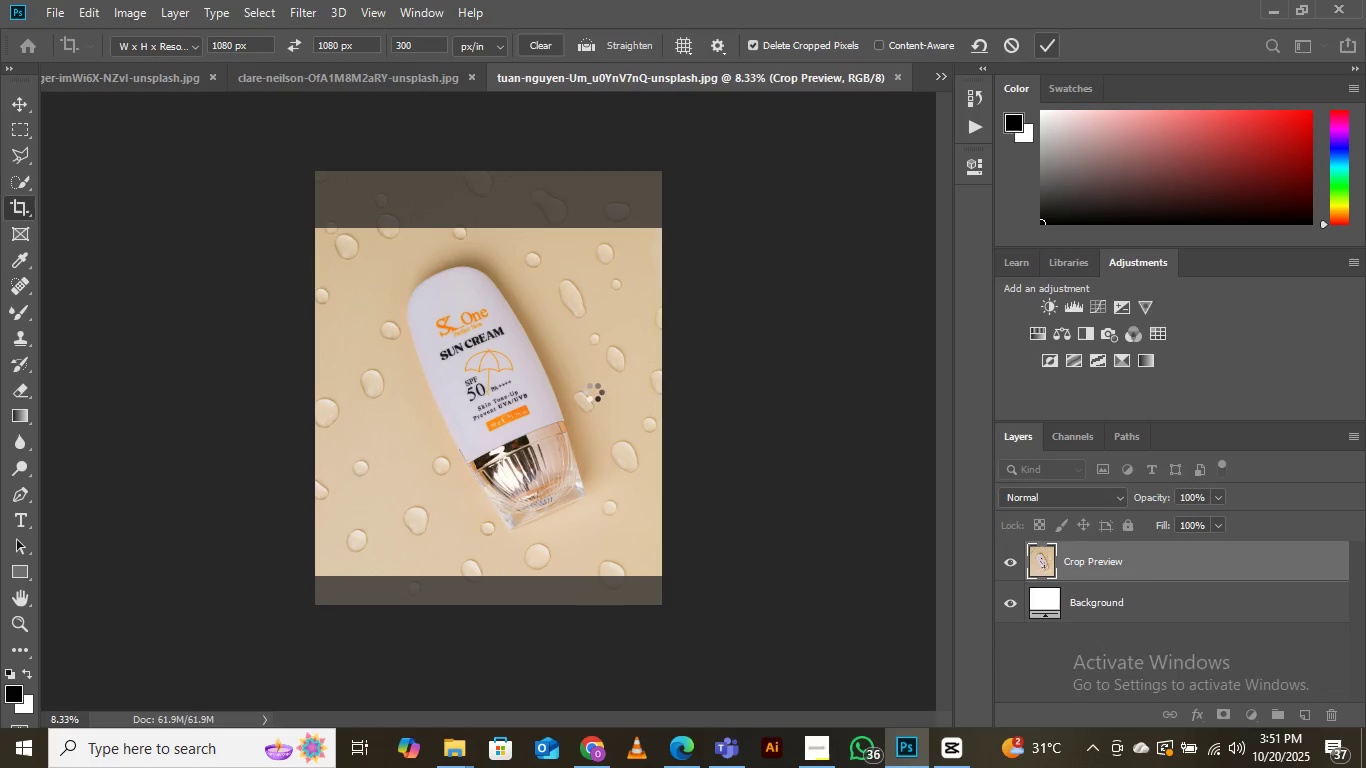 
key(Control+Equal)
 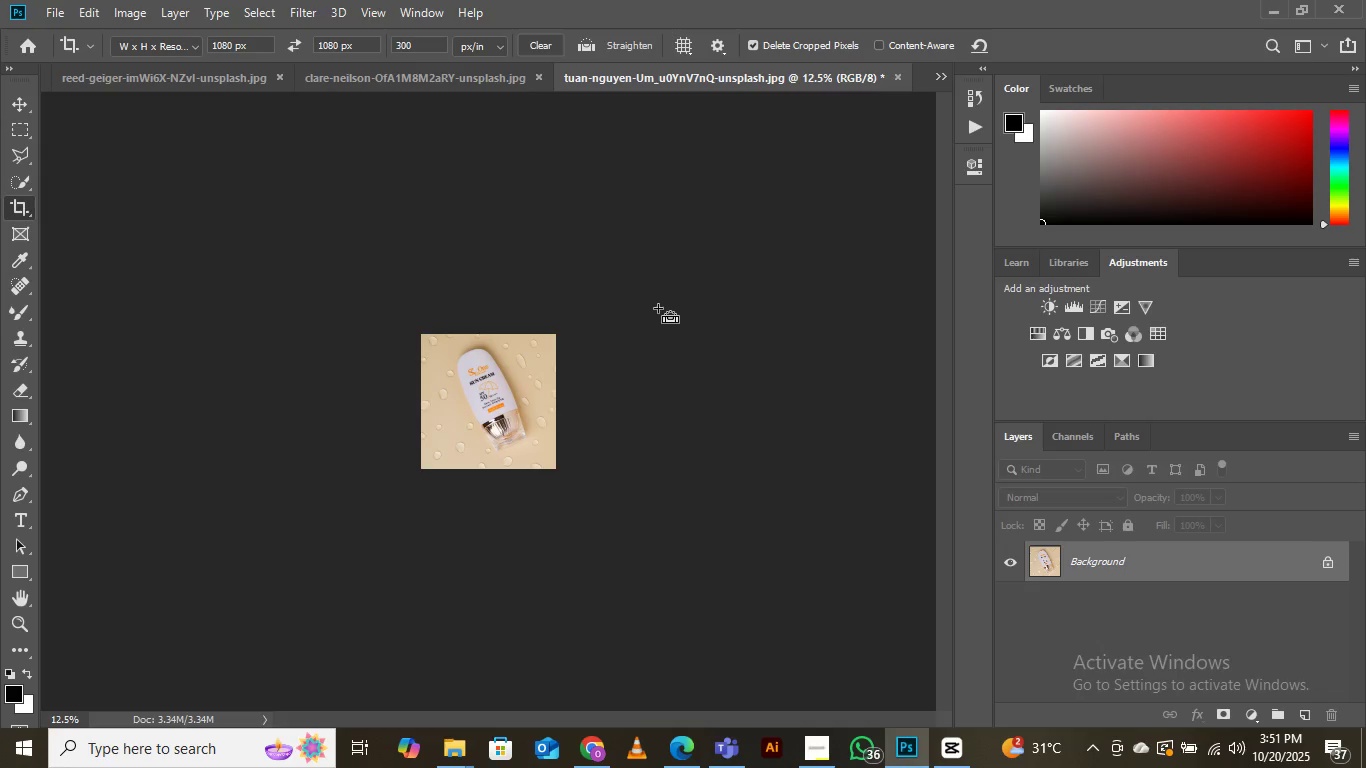 
key(Control+Equal)
 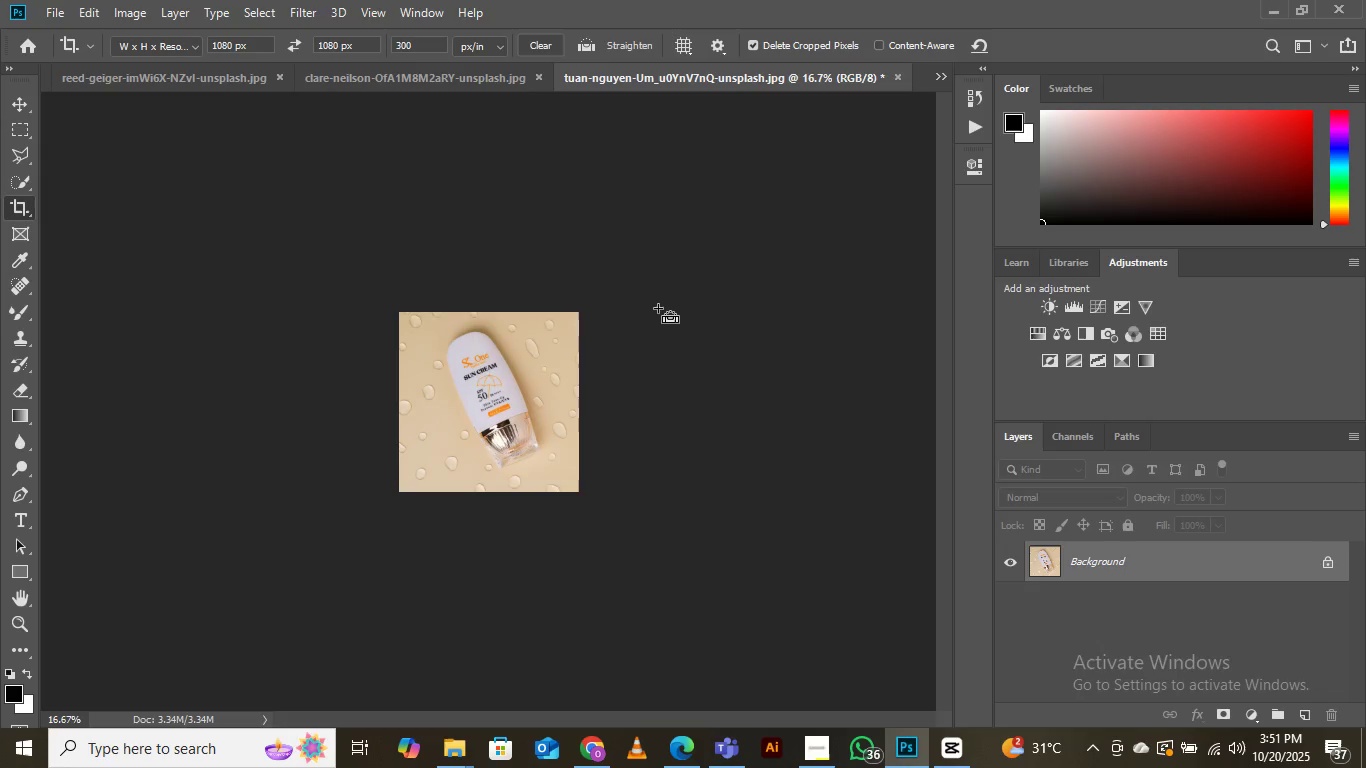 
key(Control+Equal)
 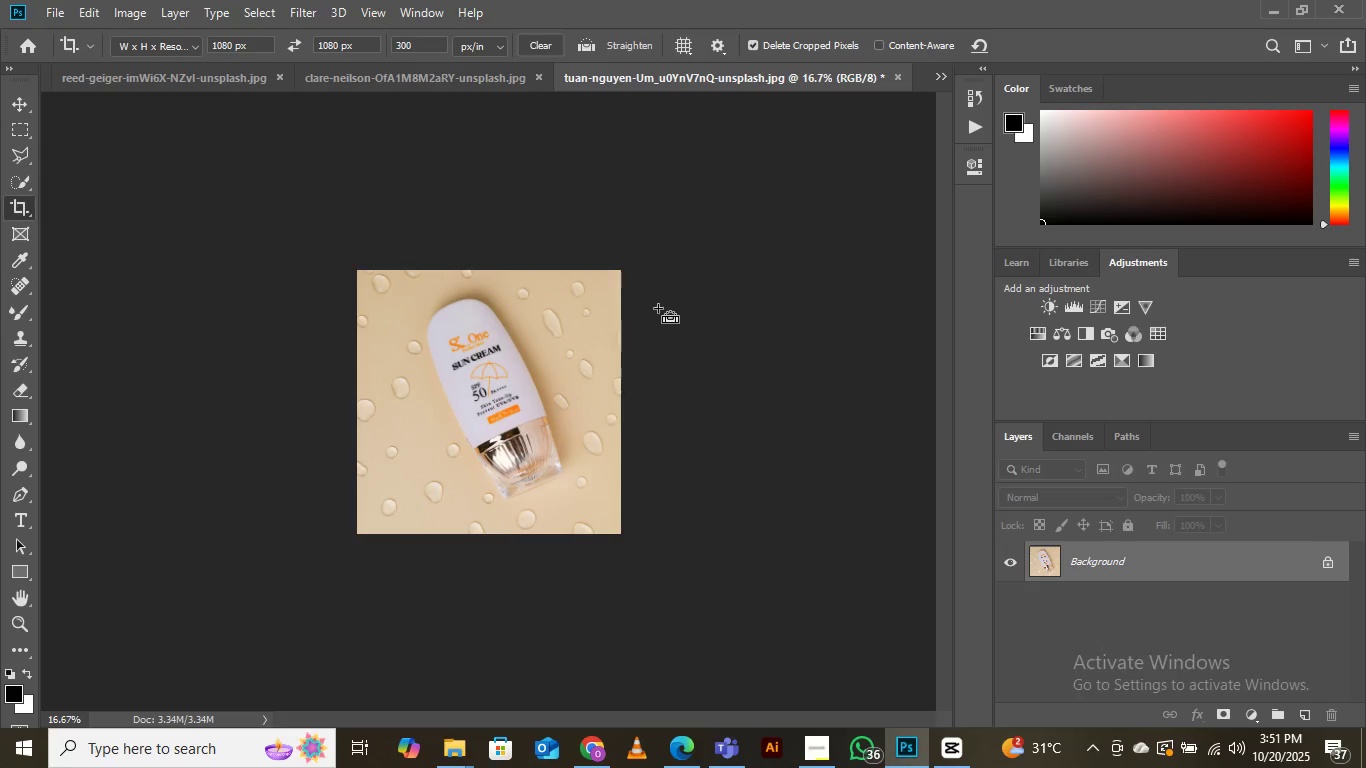 
key(Control+Equal)
 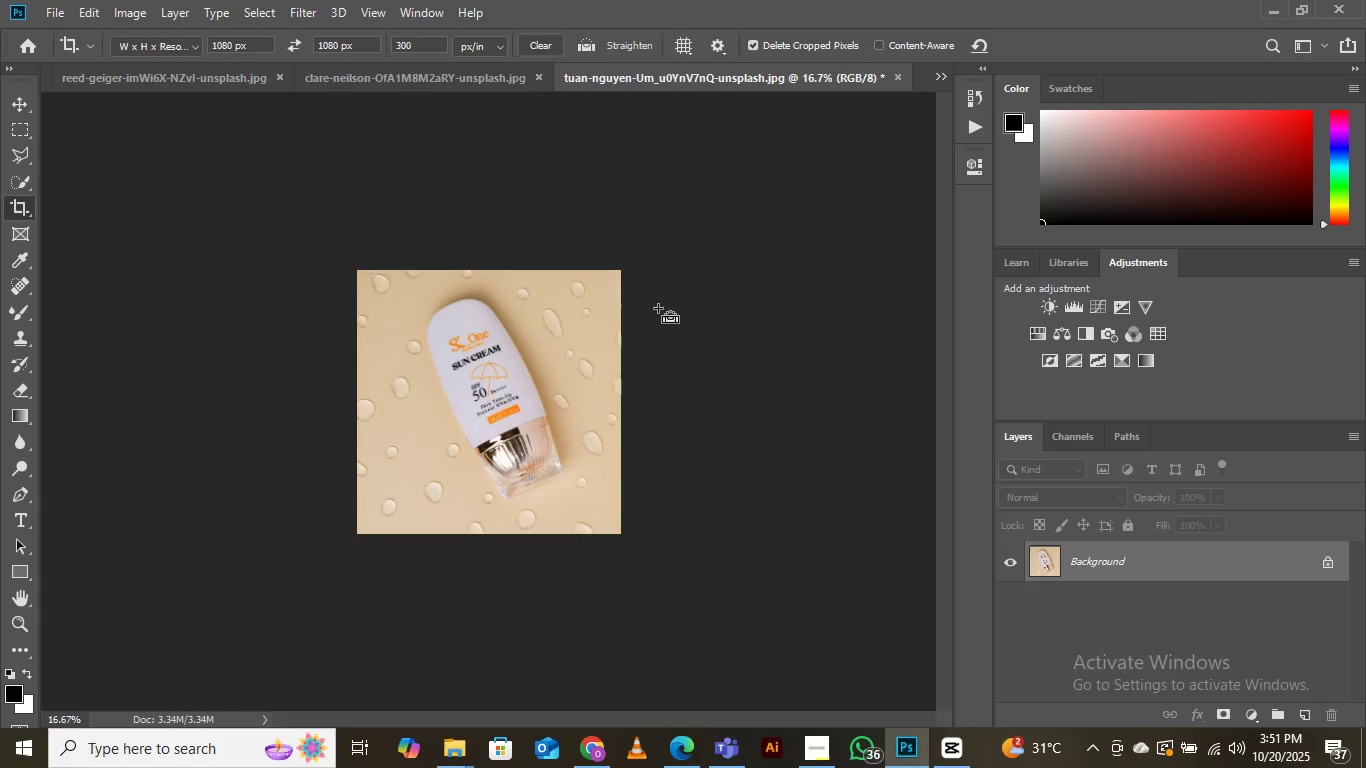 
key(Control+Equal)
 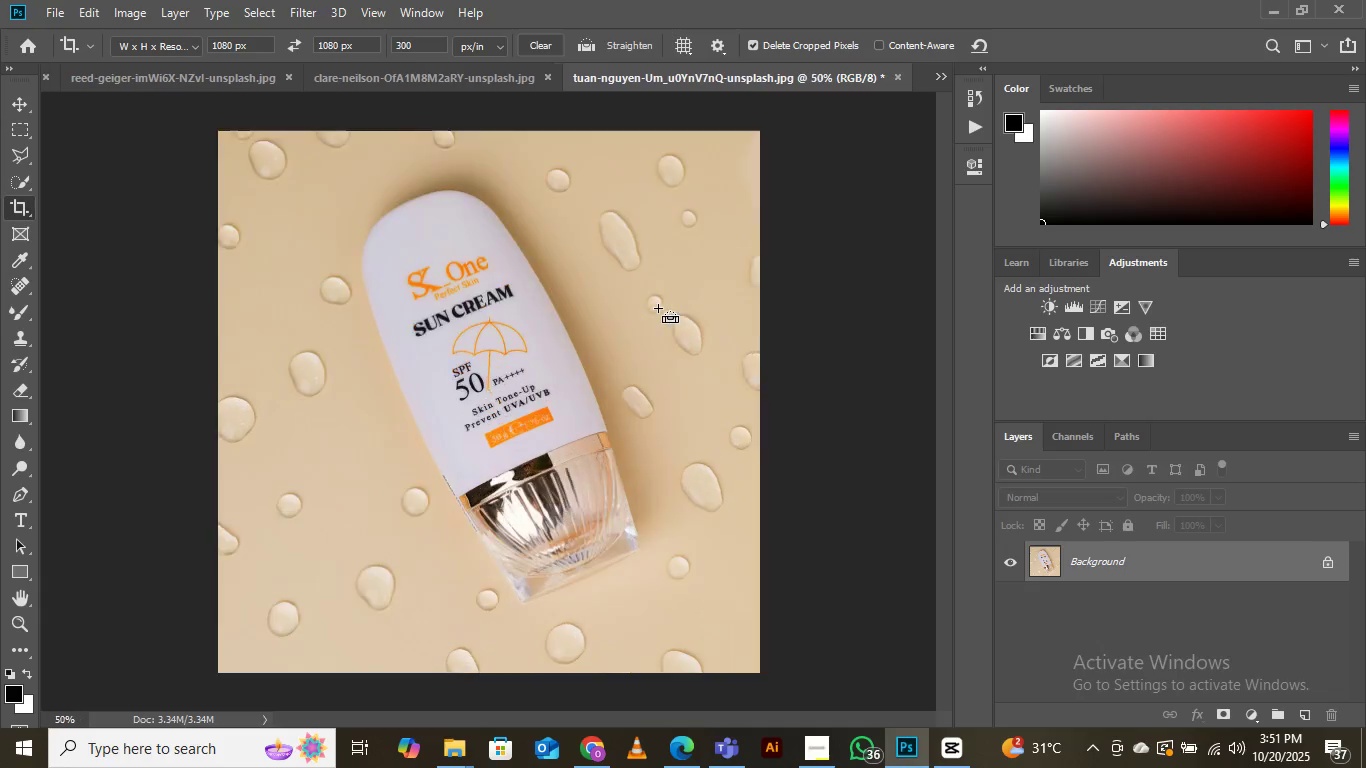 
key(Control+Equal)
 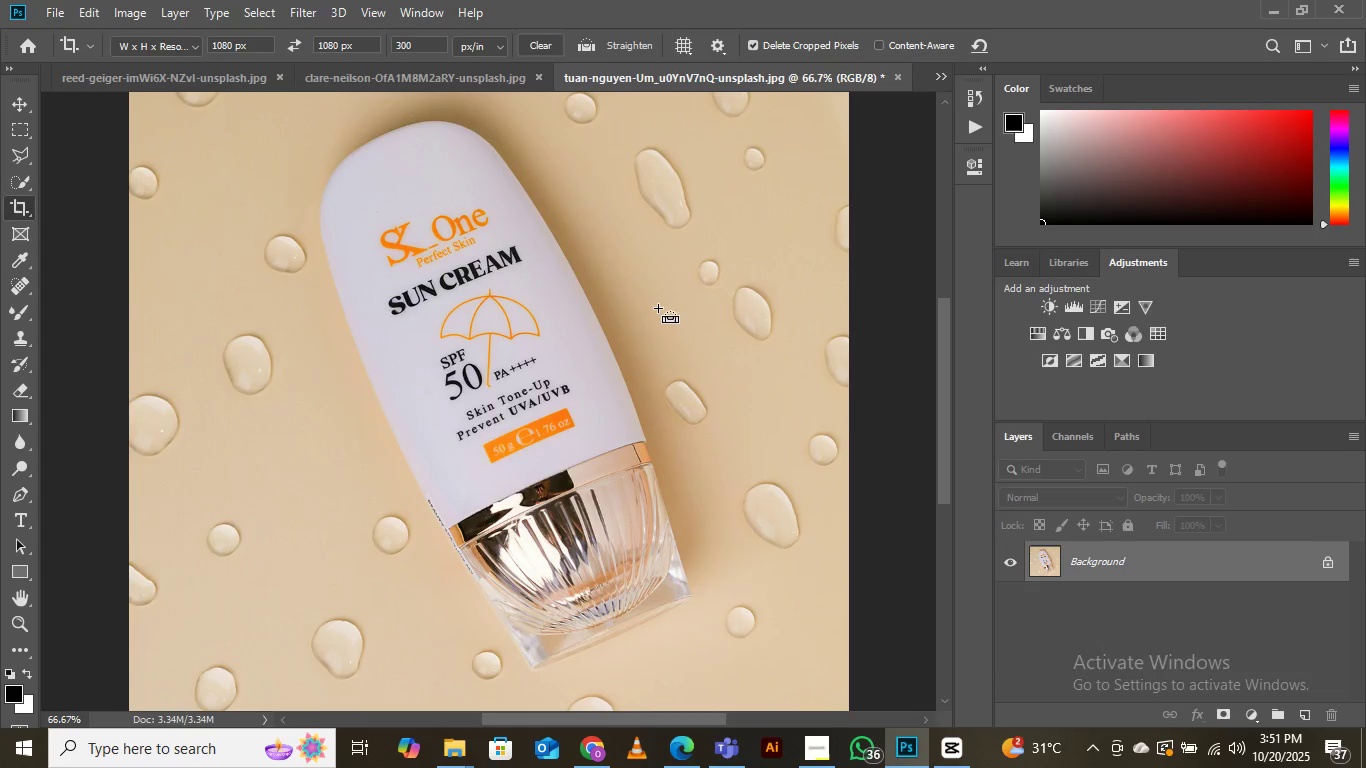 
key(Control+Minus)
 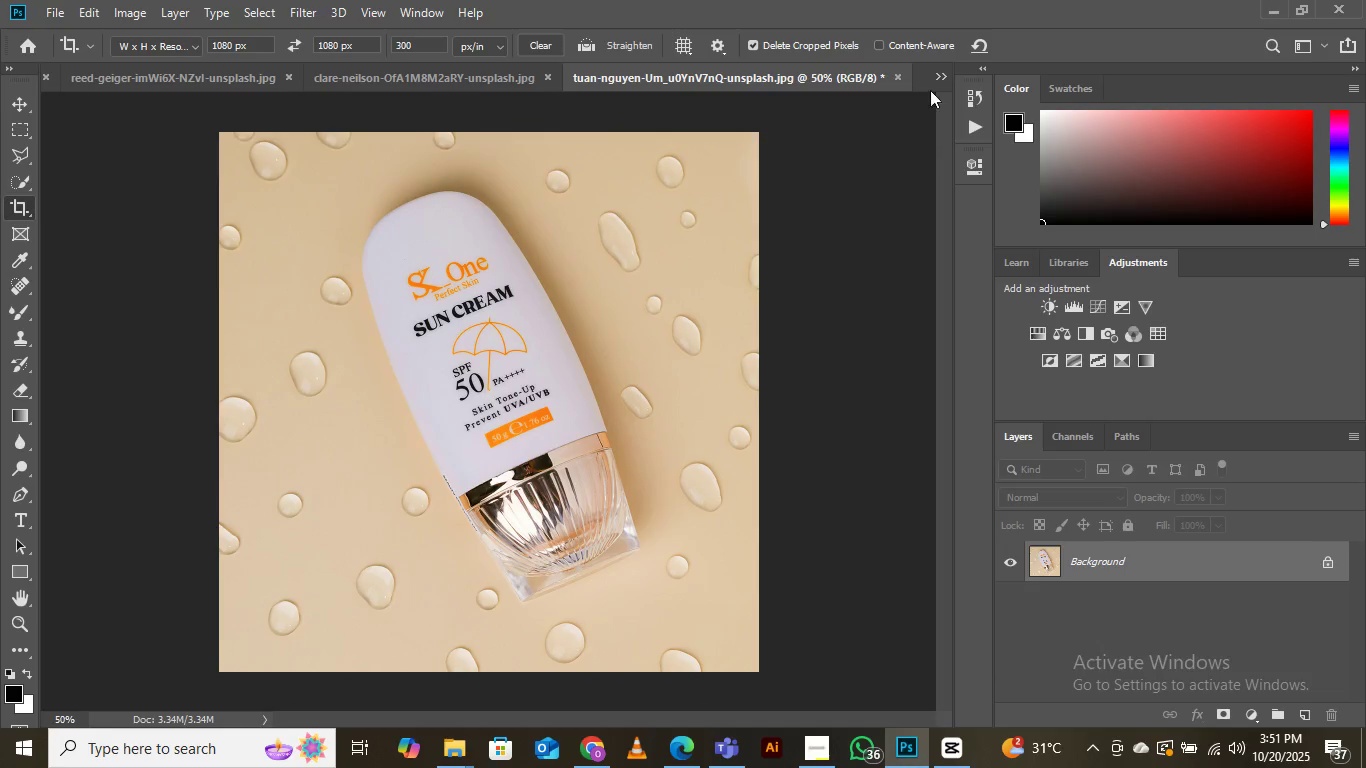 
left_click([940, 73])
 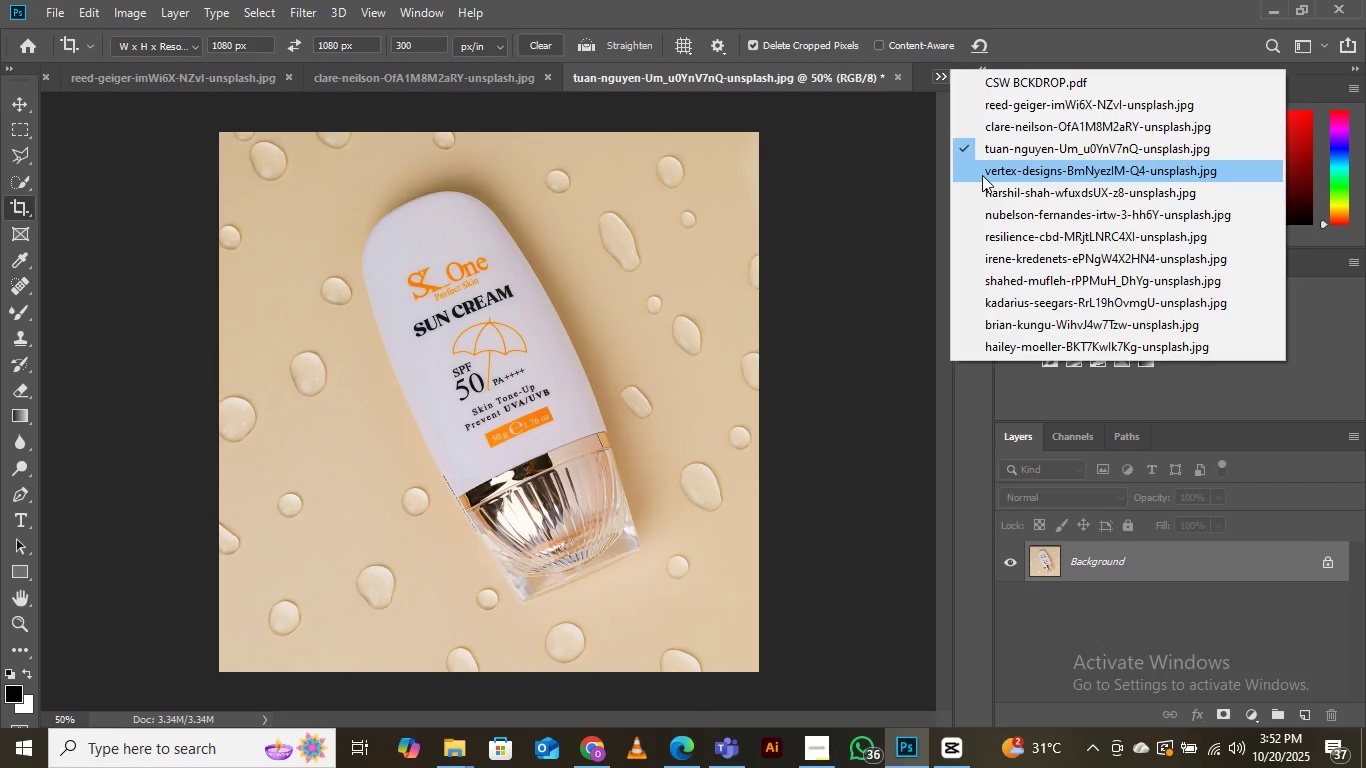 
left_click([983, 173])
 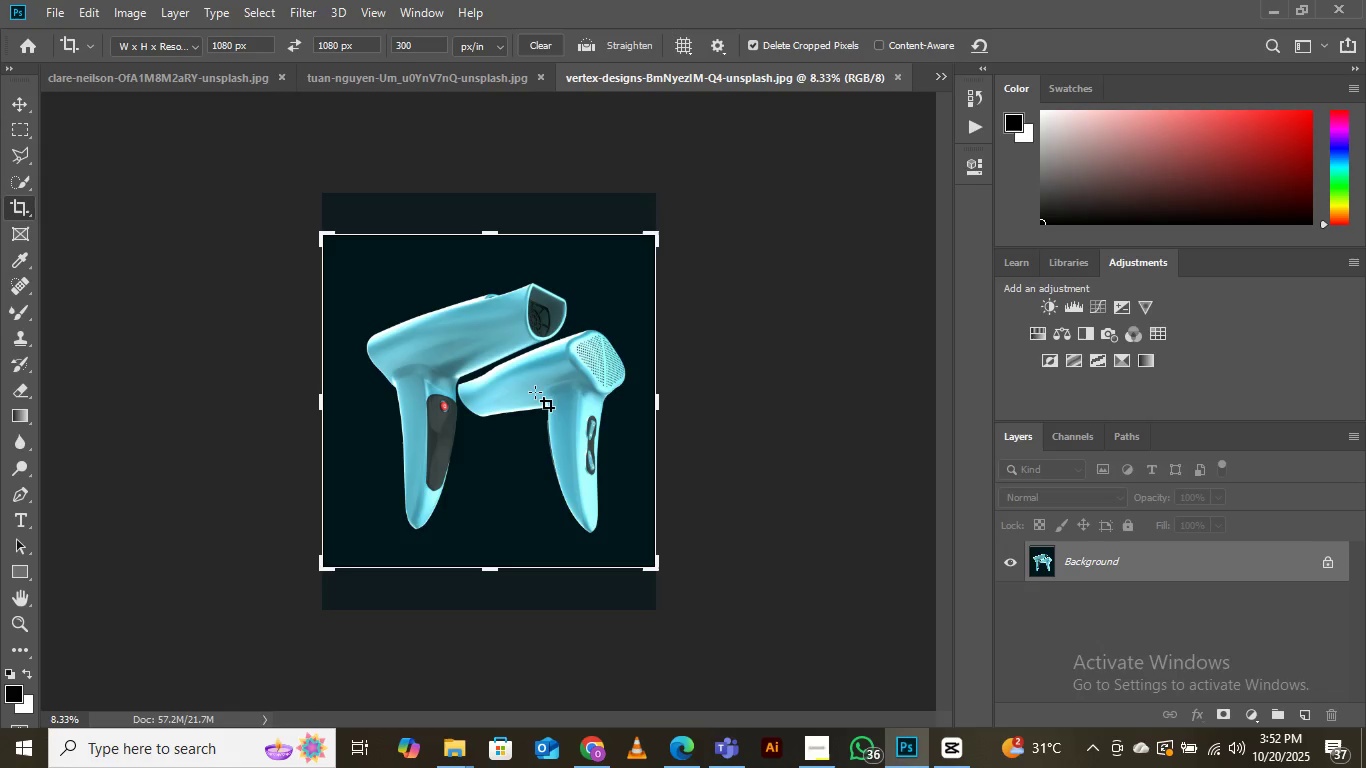 
key(Enter)
 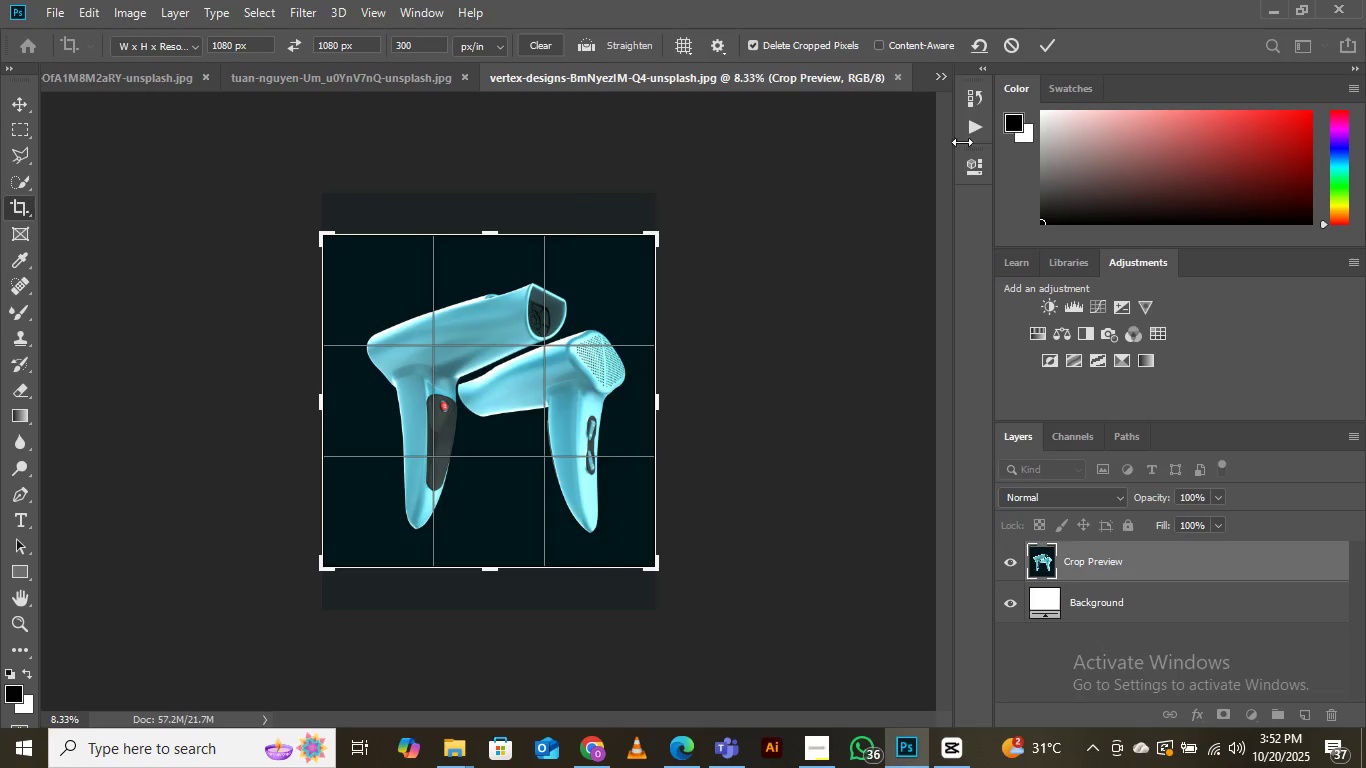 
left_click([1048, 44])
 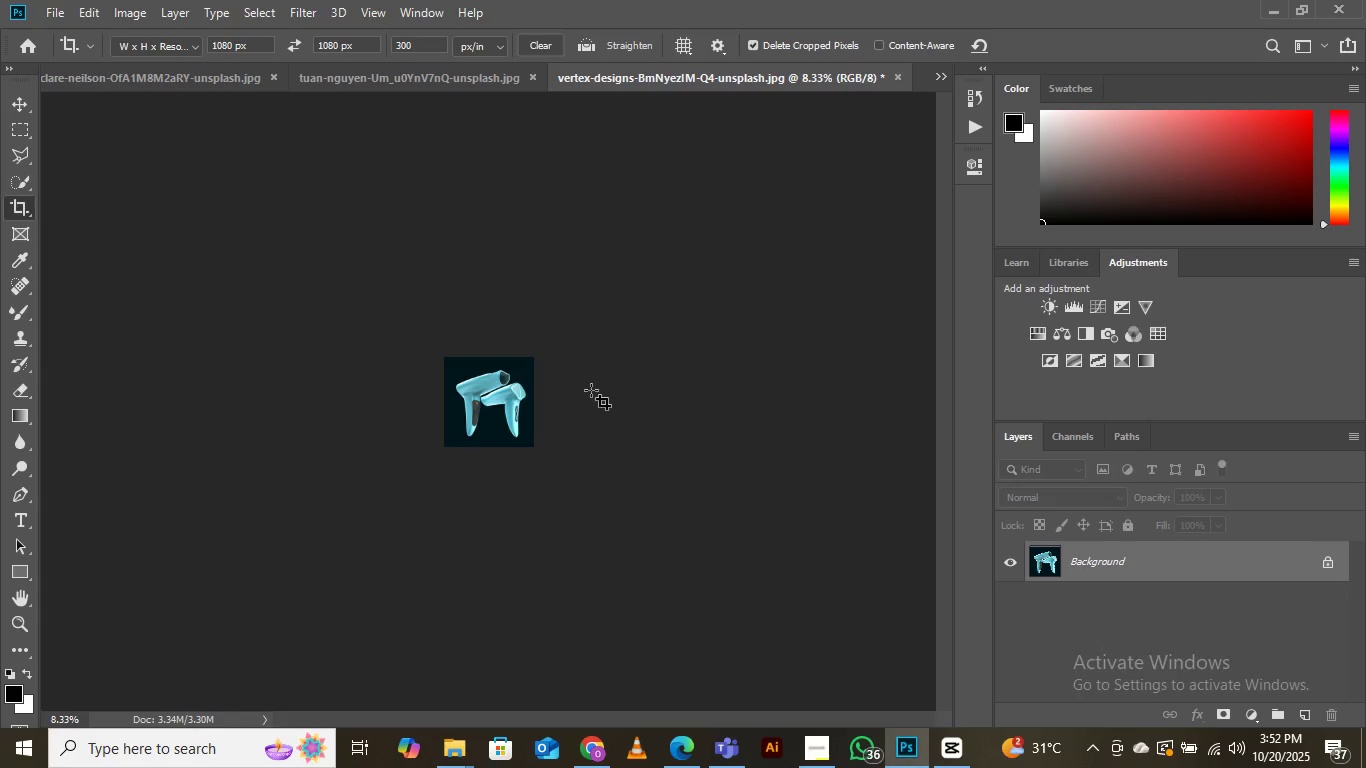 
key(Control+Equal)
 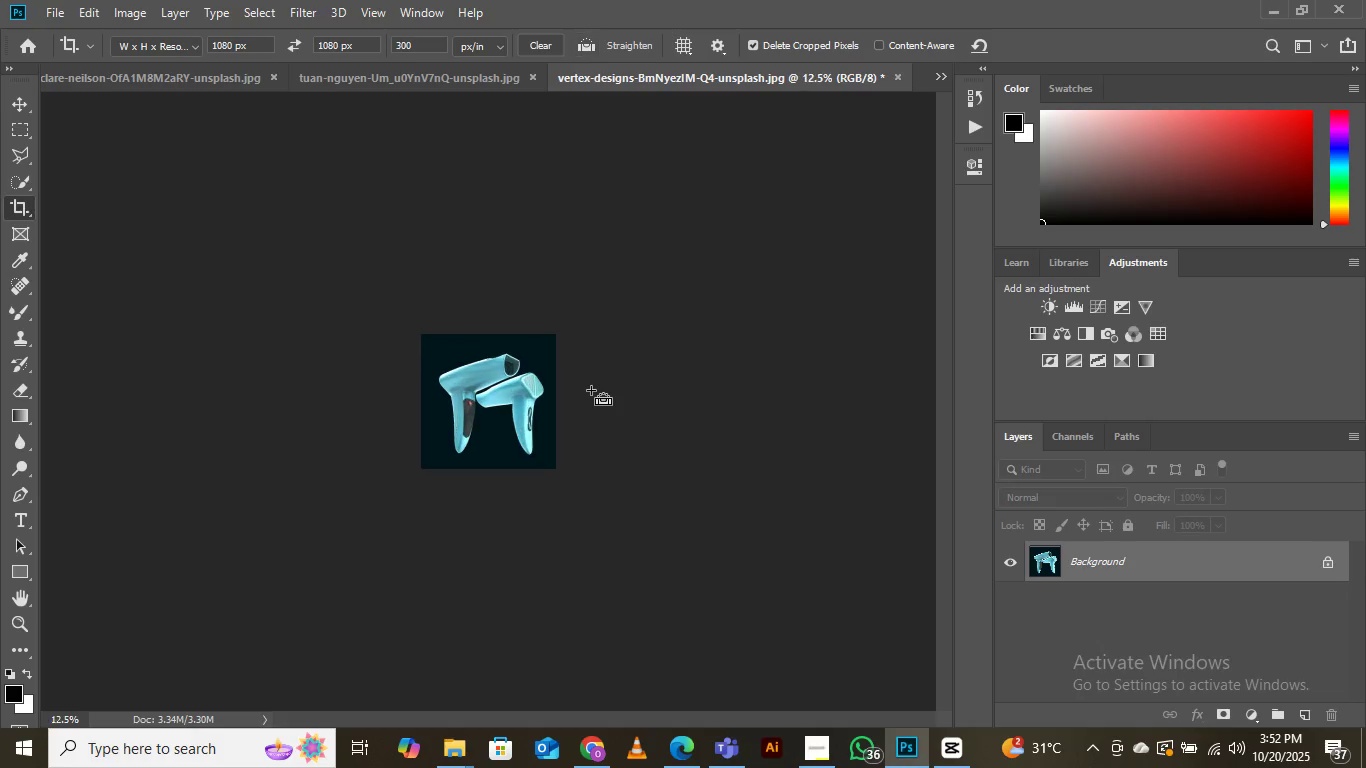 
key(Control+Equal)
 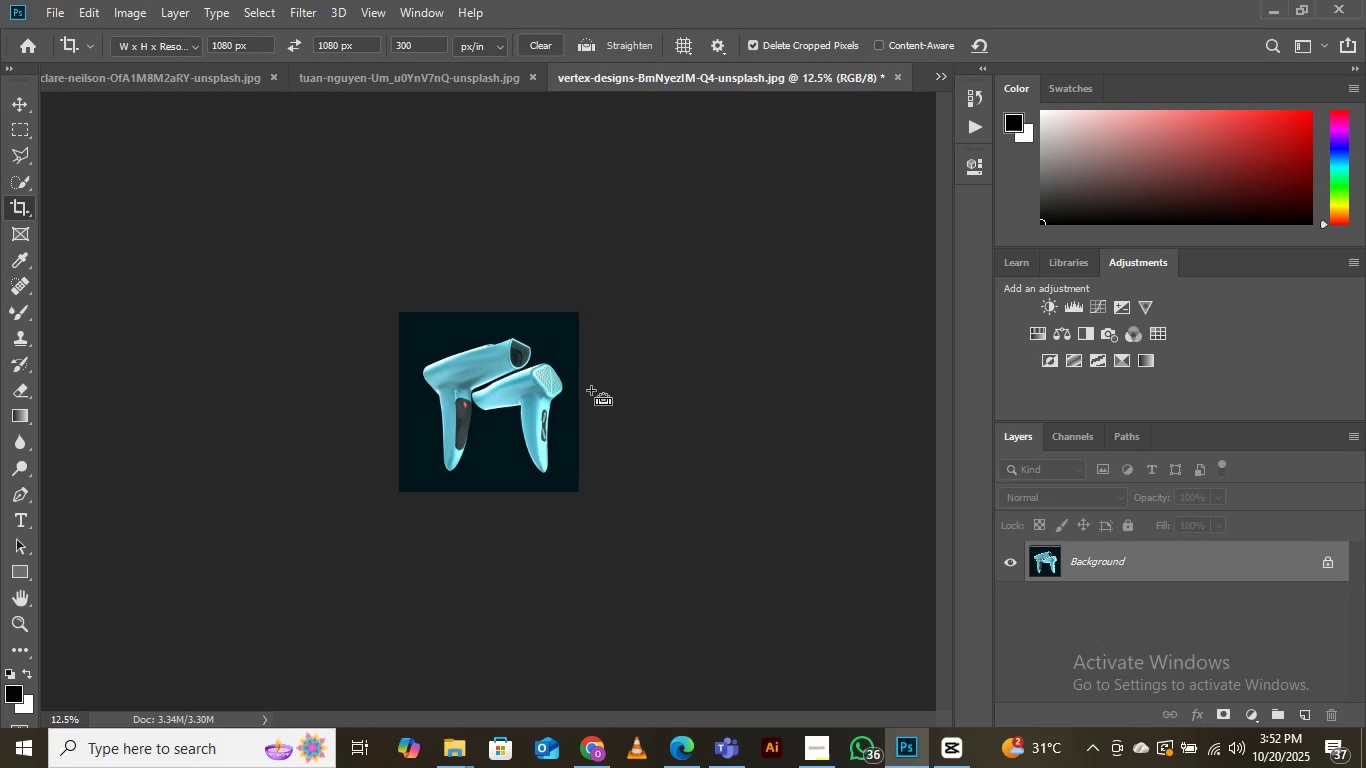 
key(Control+Equal)
 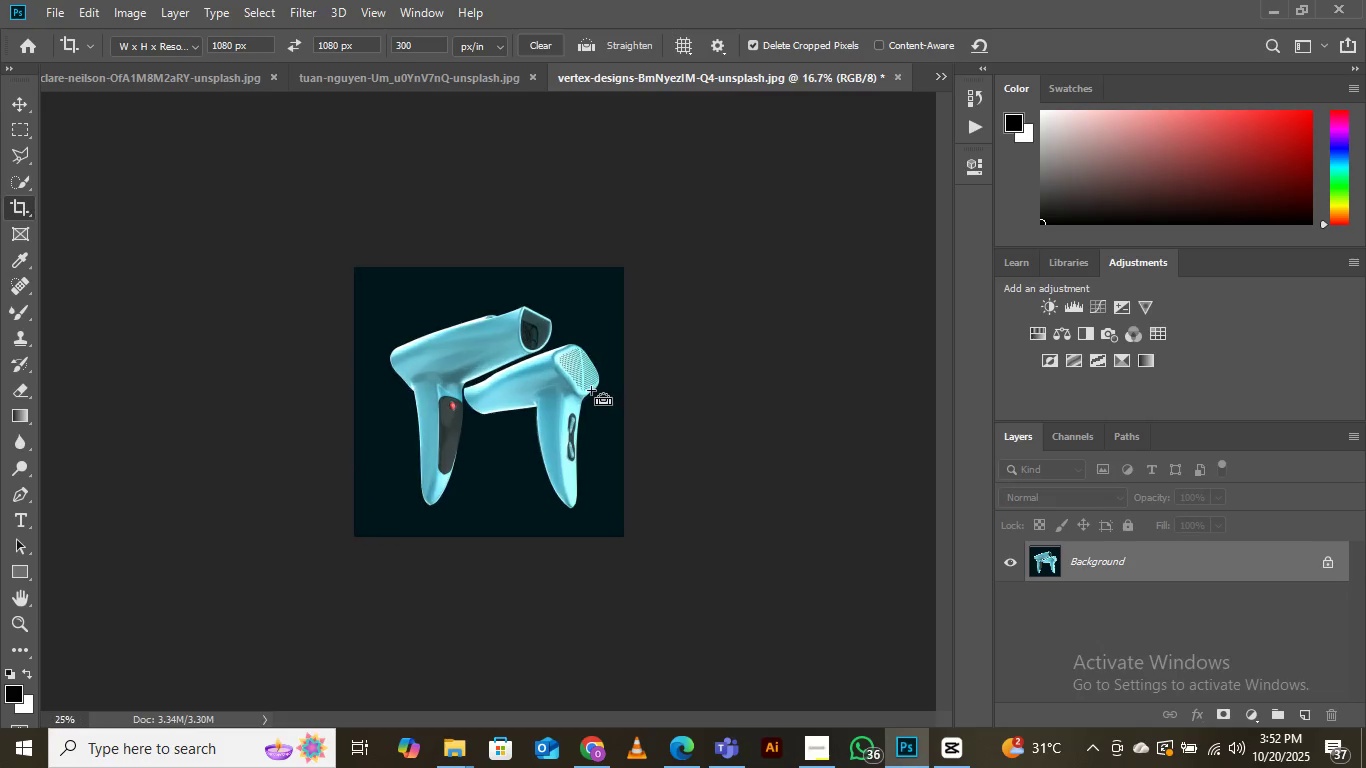 
key(Control+Equal)
 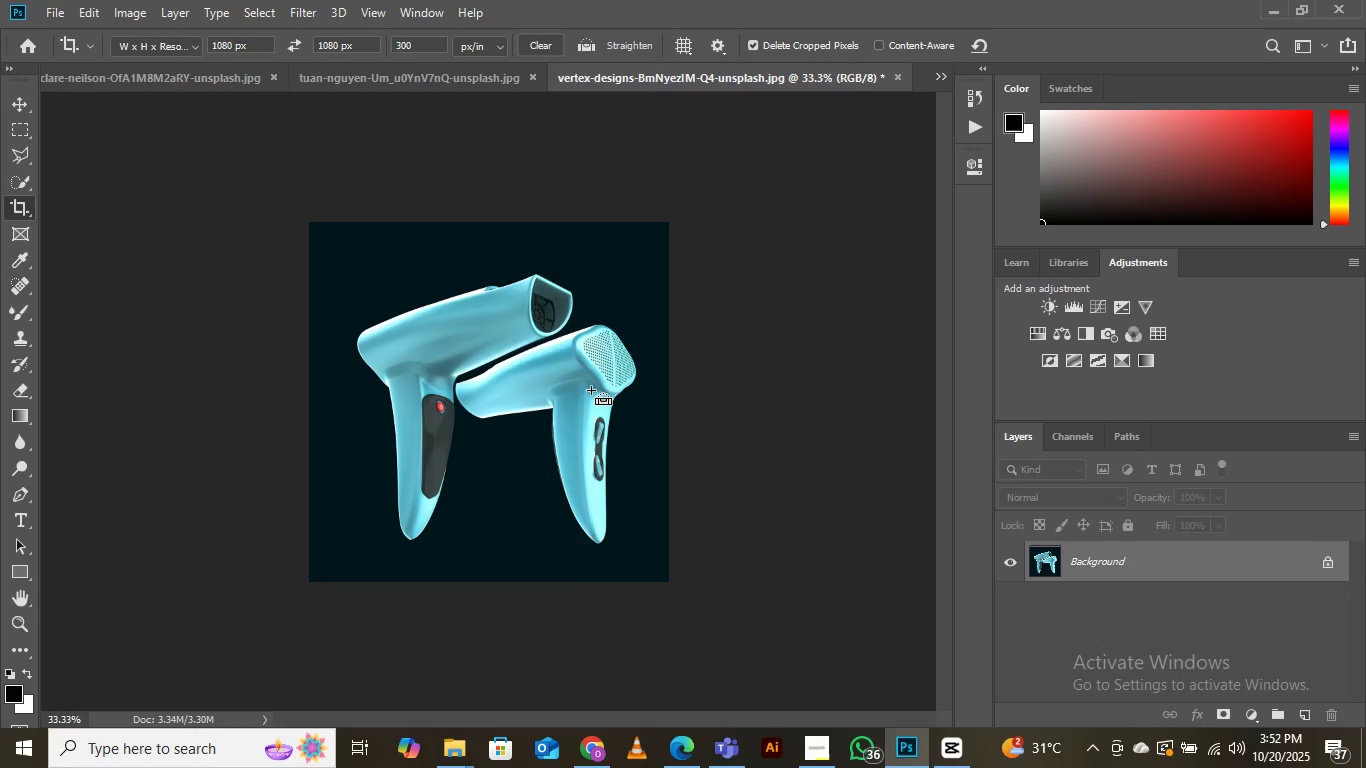 
key(Control+Equal)
 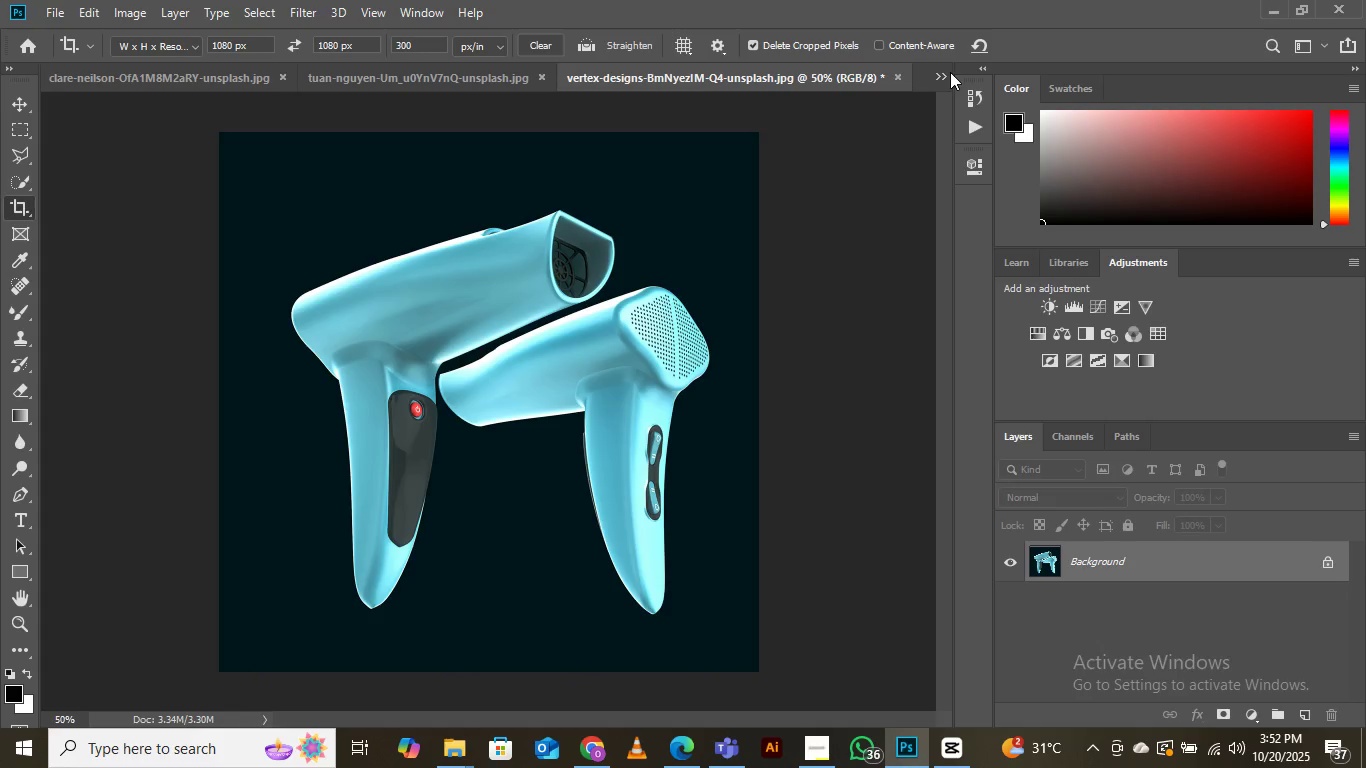 
left_click([941, 73])
 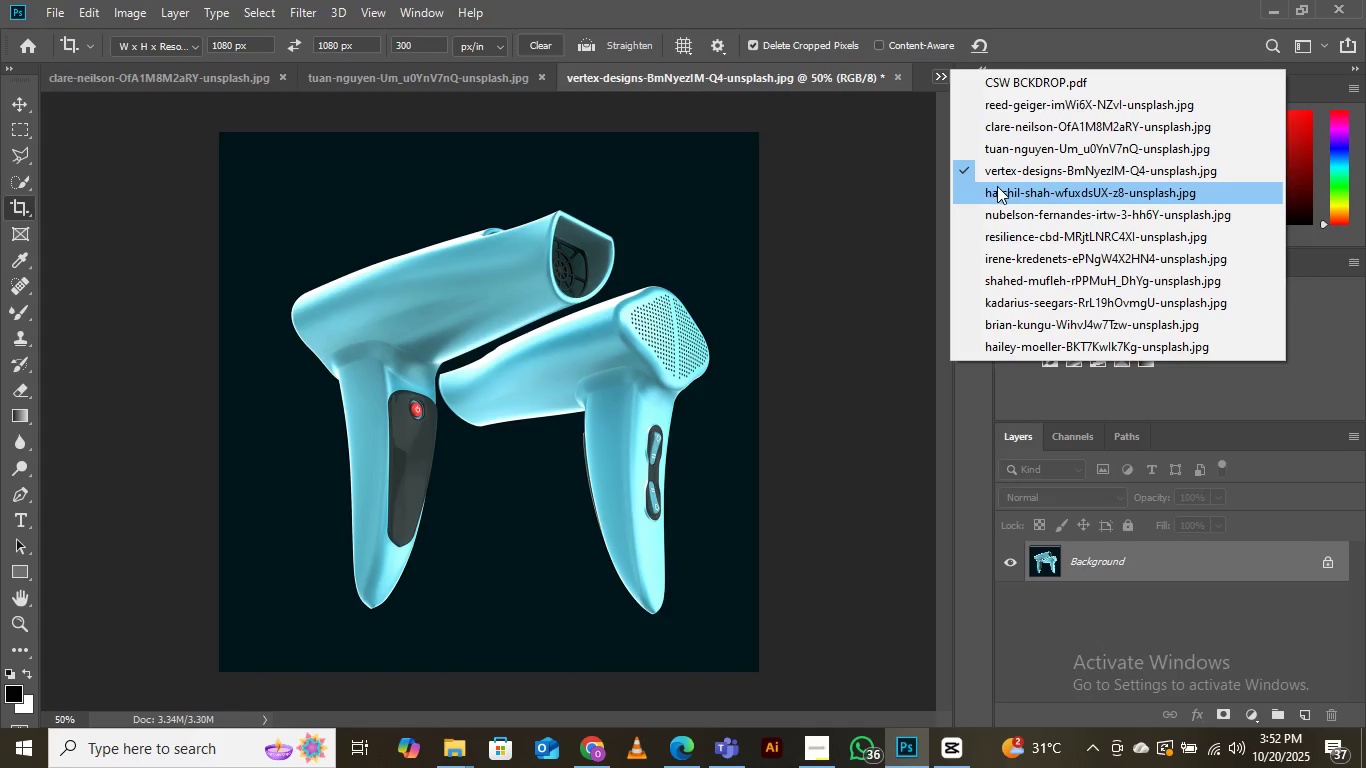 
left_click([997, 186])
 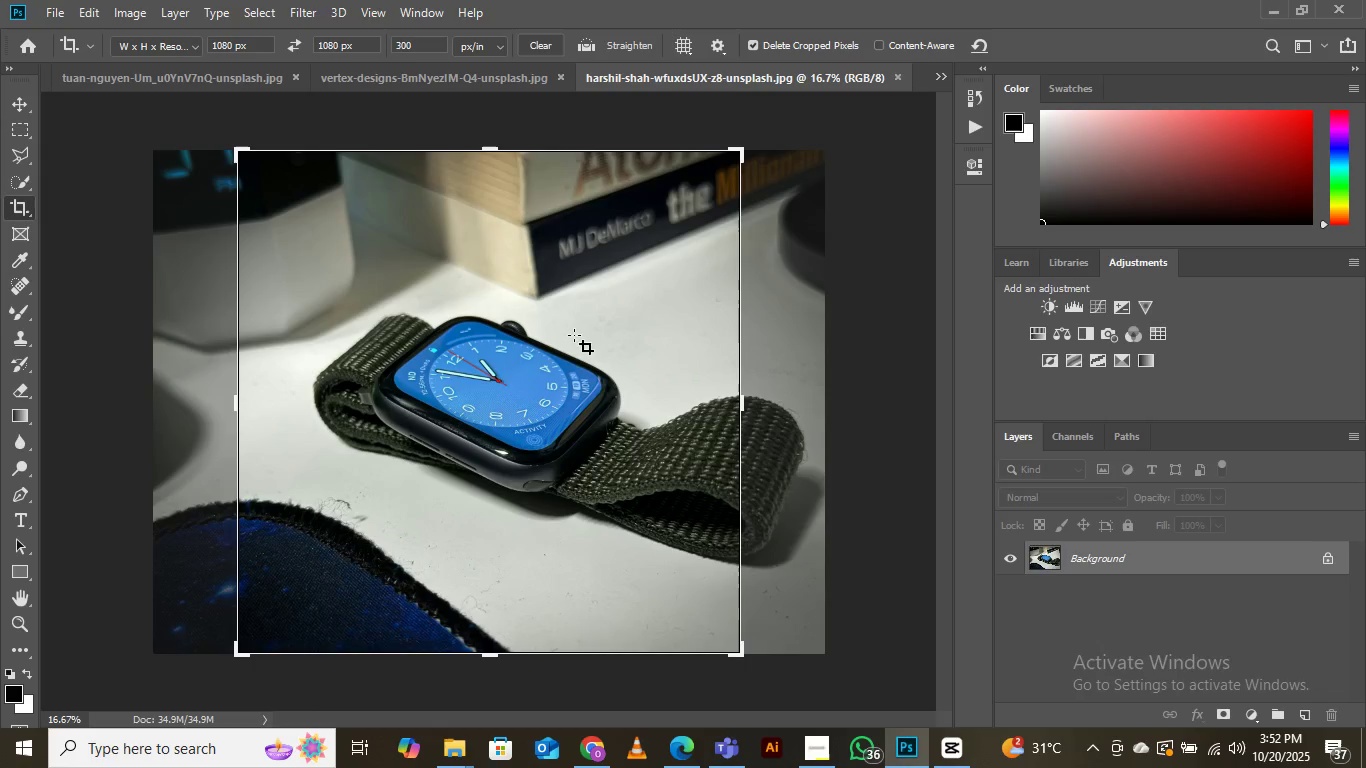 
double_click([595, 292])
 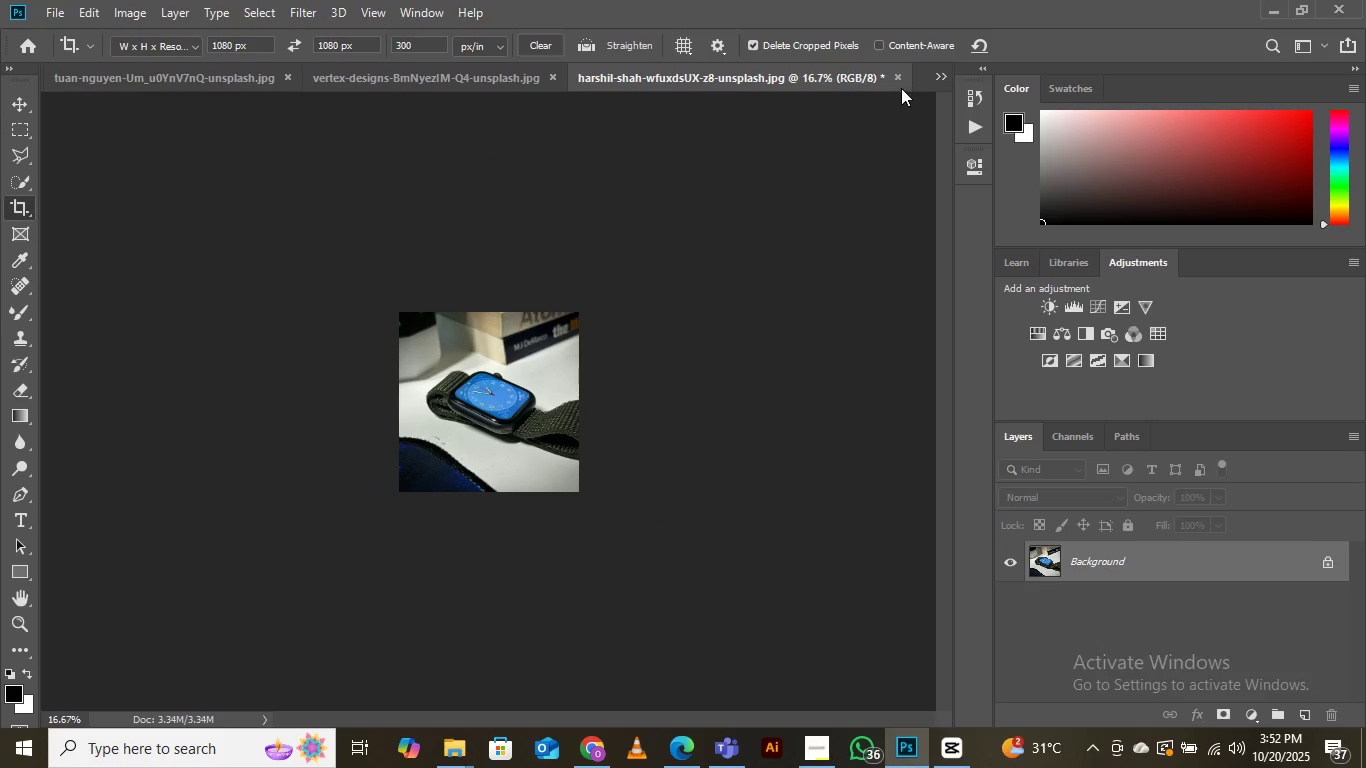 
left_click([898, 73])
 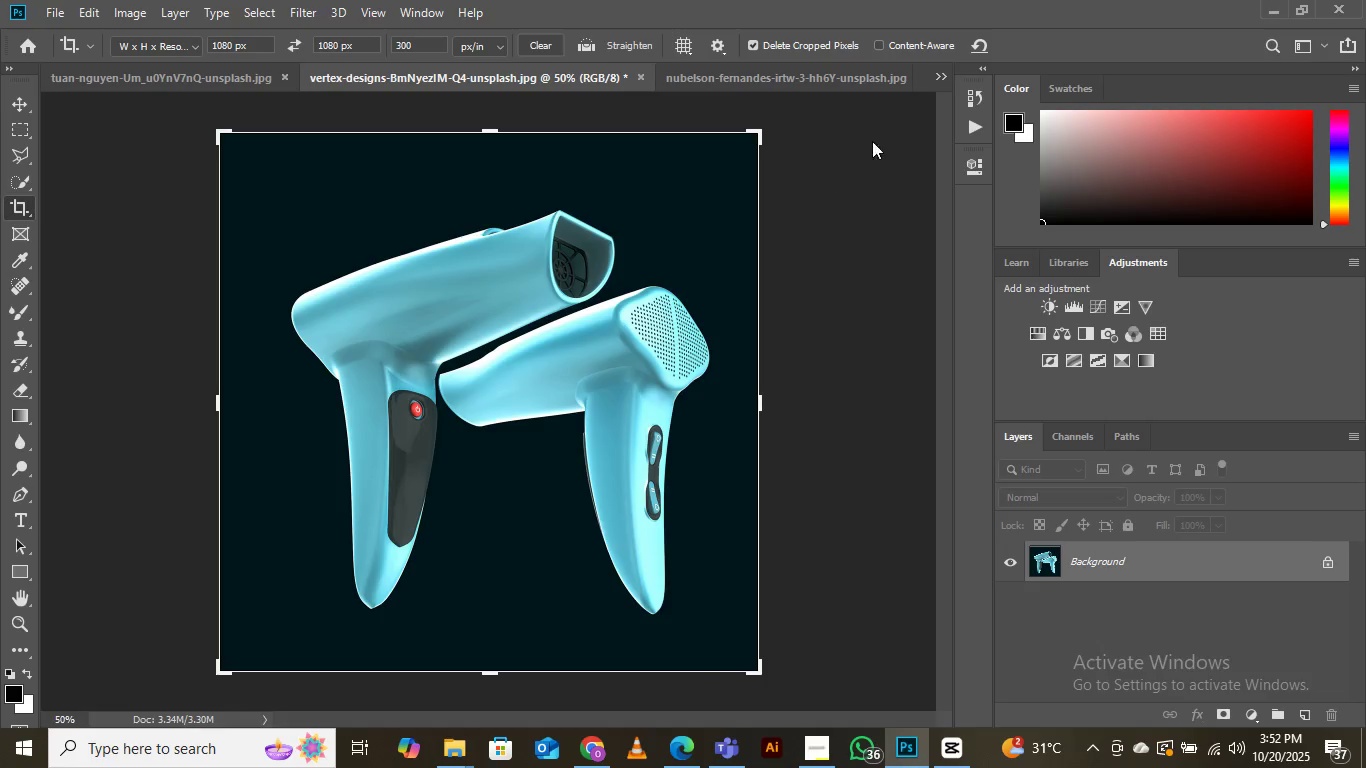 
left_click([940, 76])
 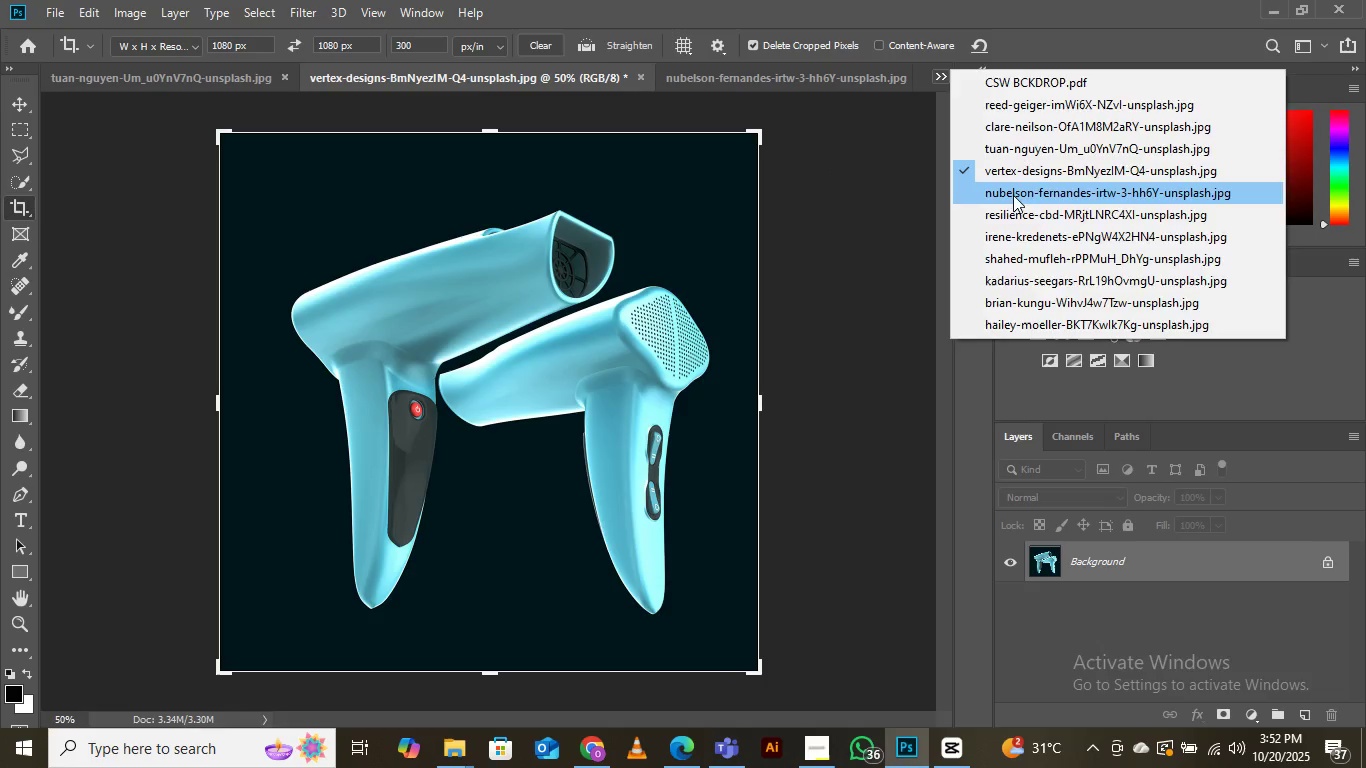 
left_click([1013, 195])
 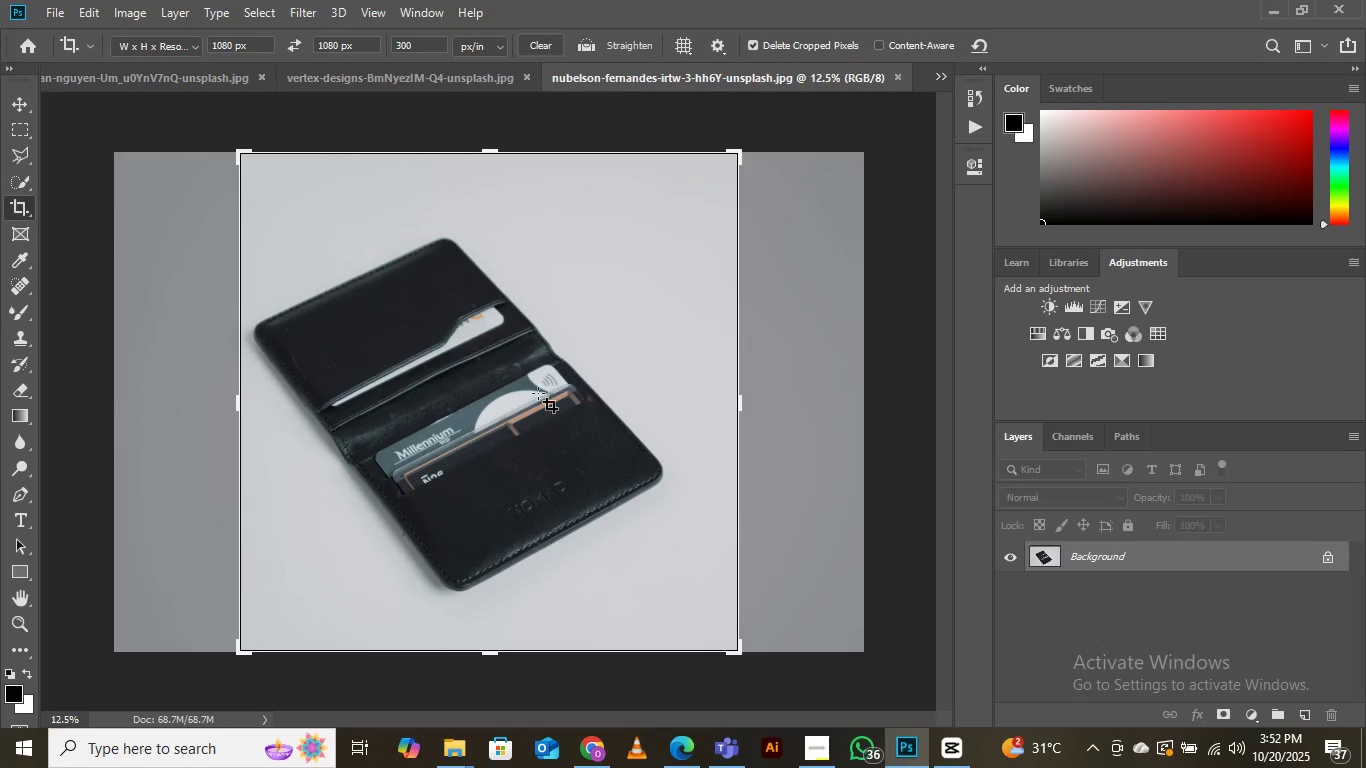 
left_click([474, 408])
 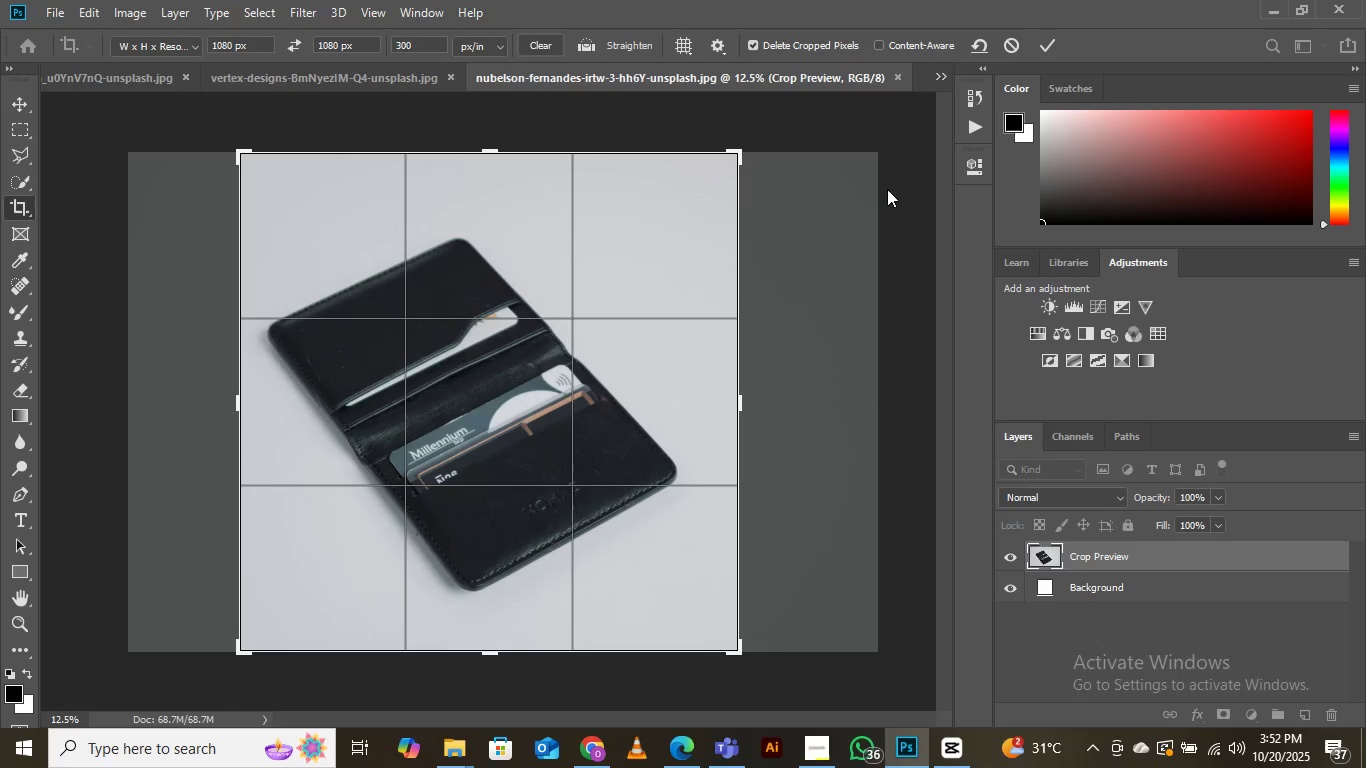 
left_click([1043, 41])
 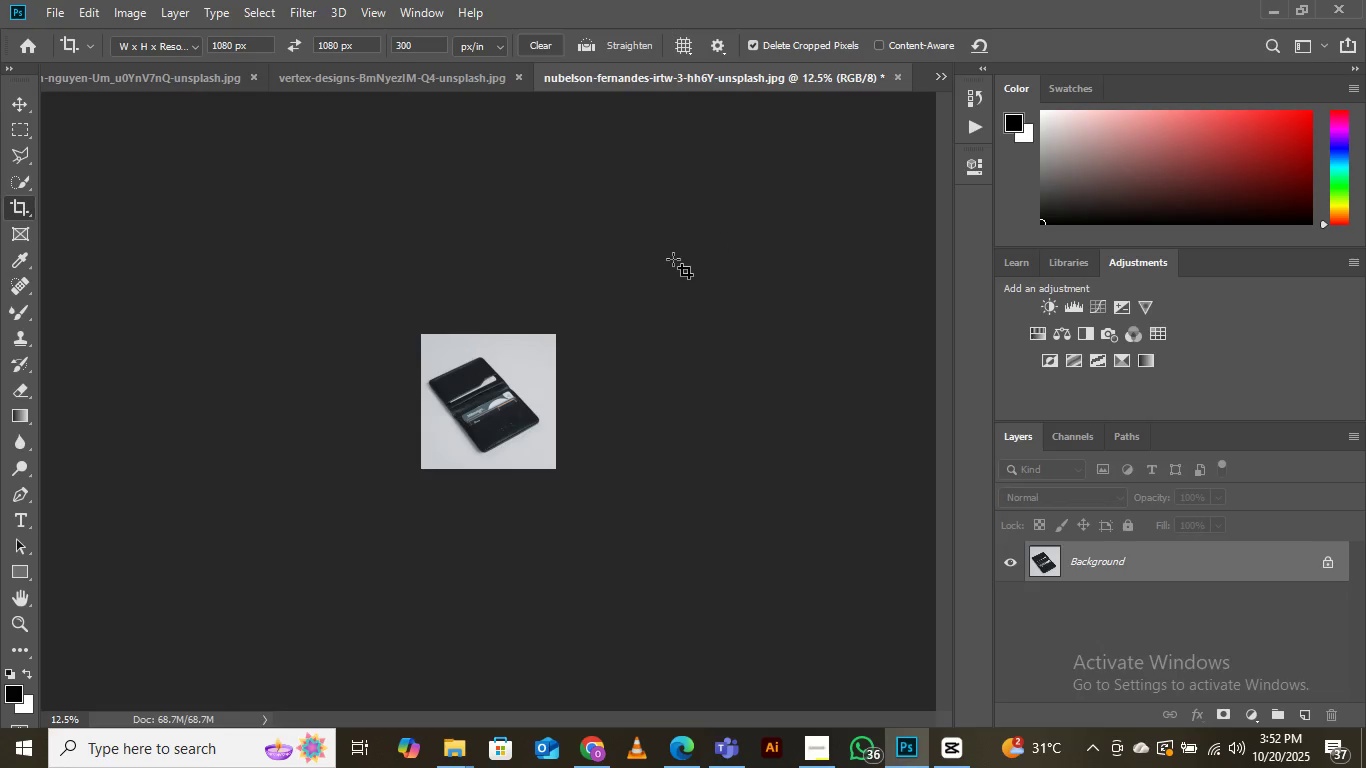 
key(Control+Equal)
 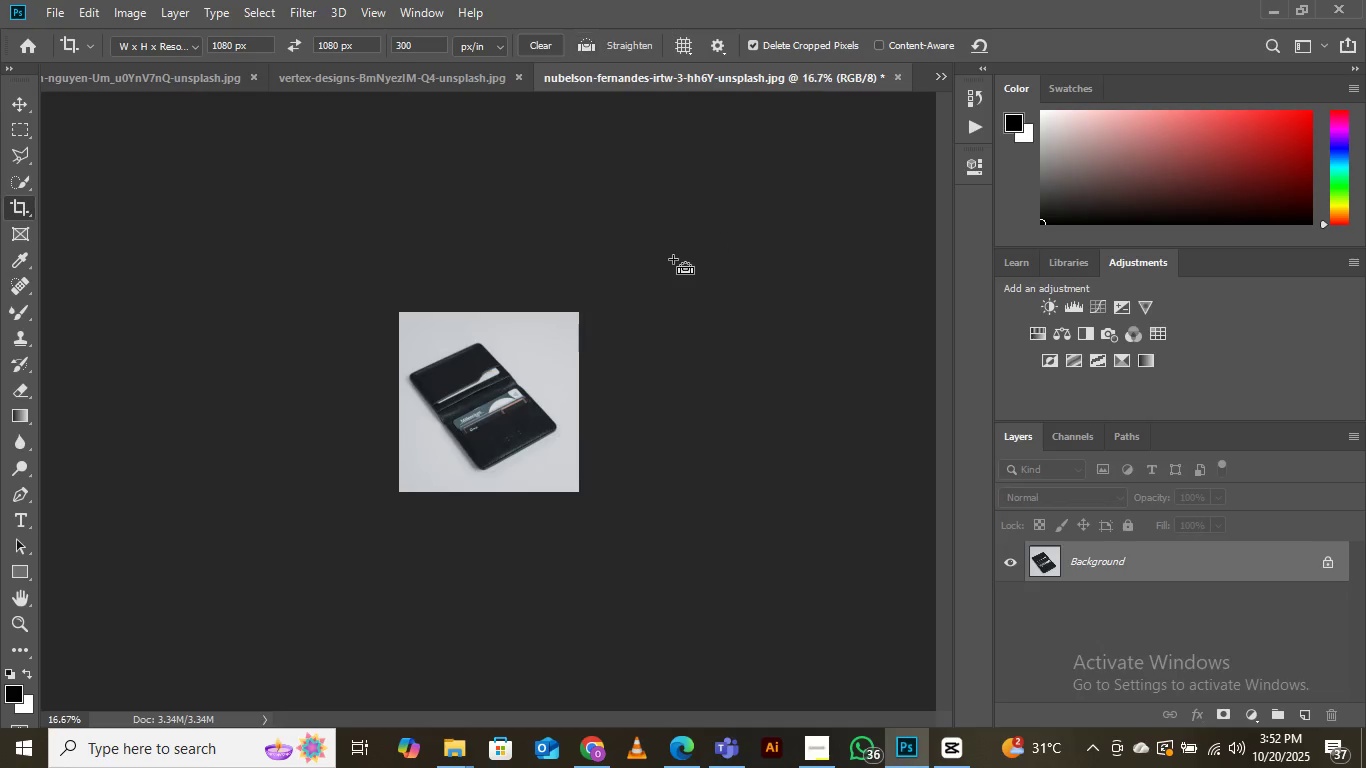 
key(Control+Equal)
 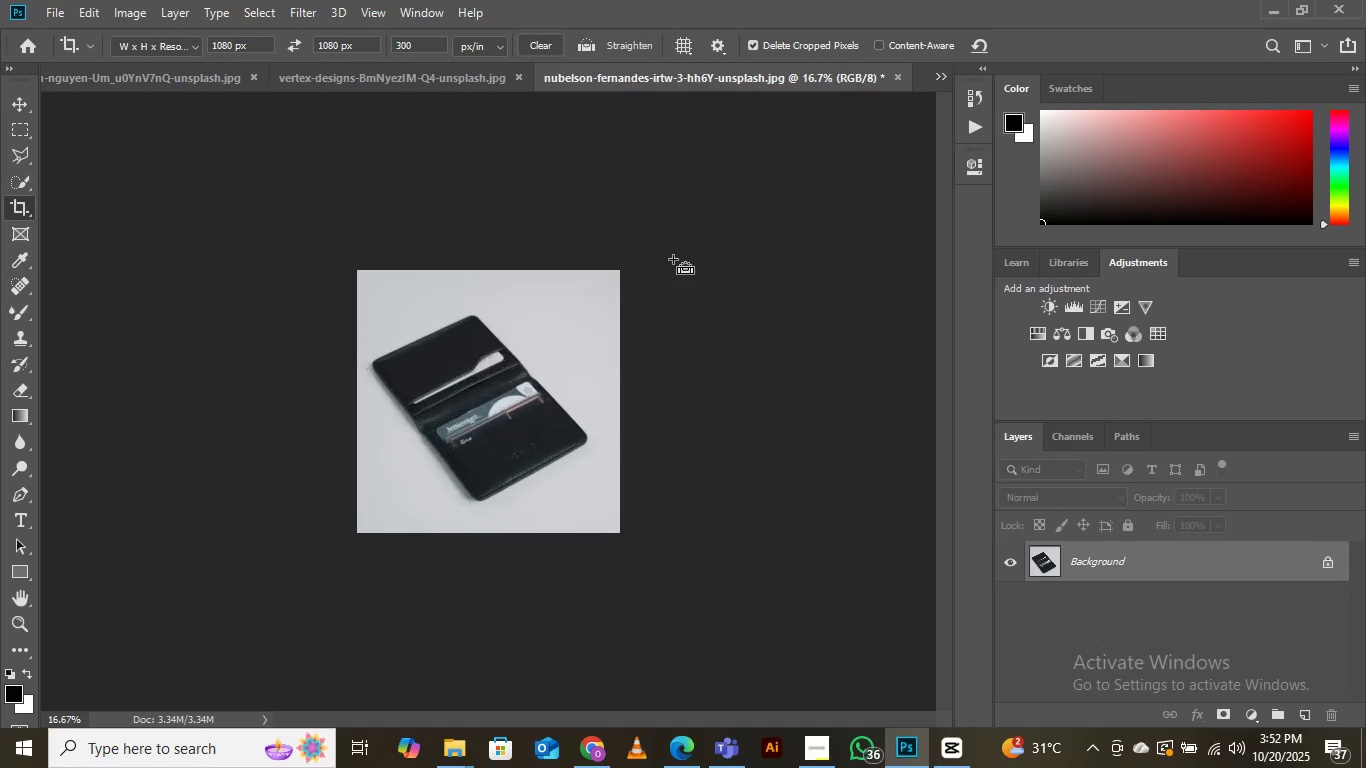 
key(Control+Equal)
 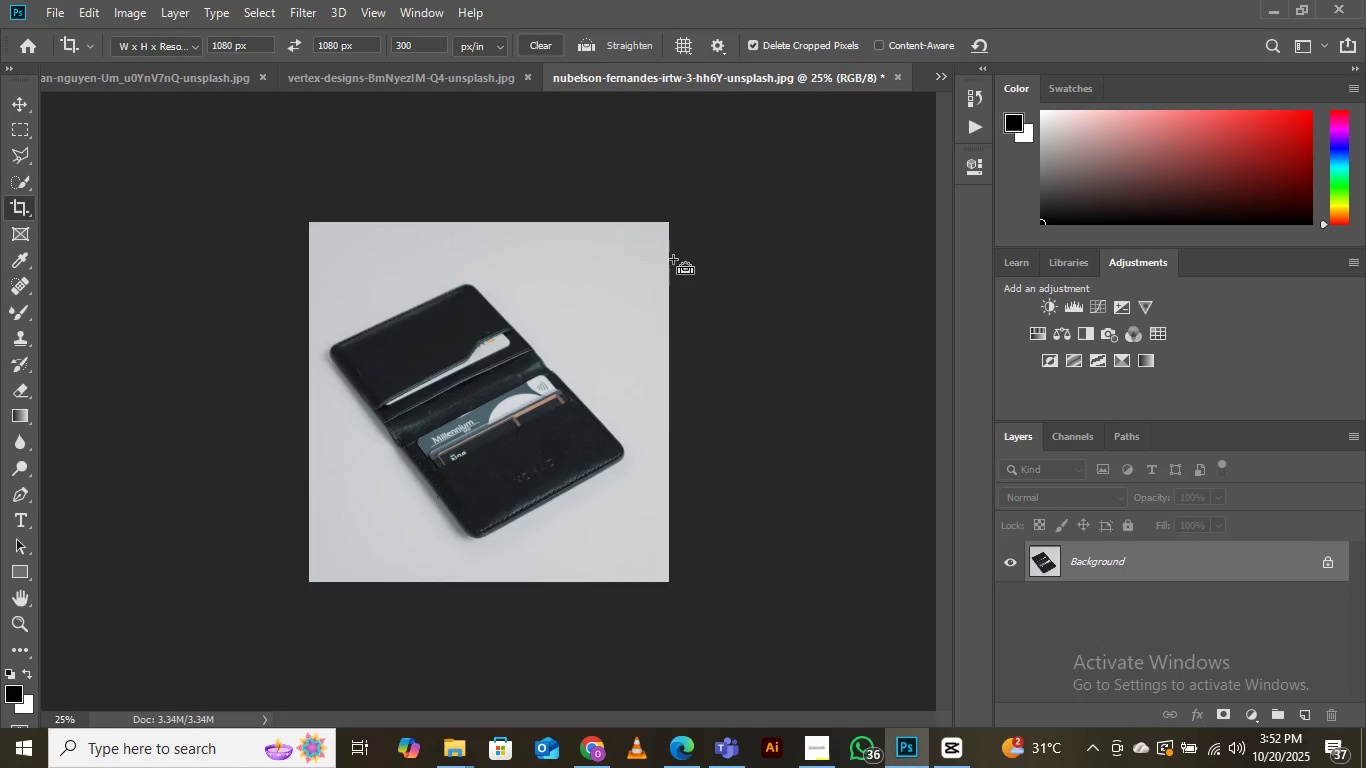 
key(Control+Equal)
 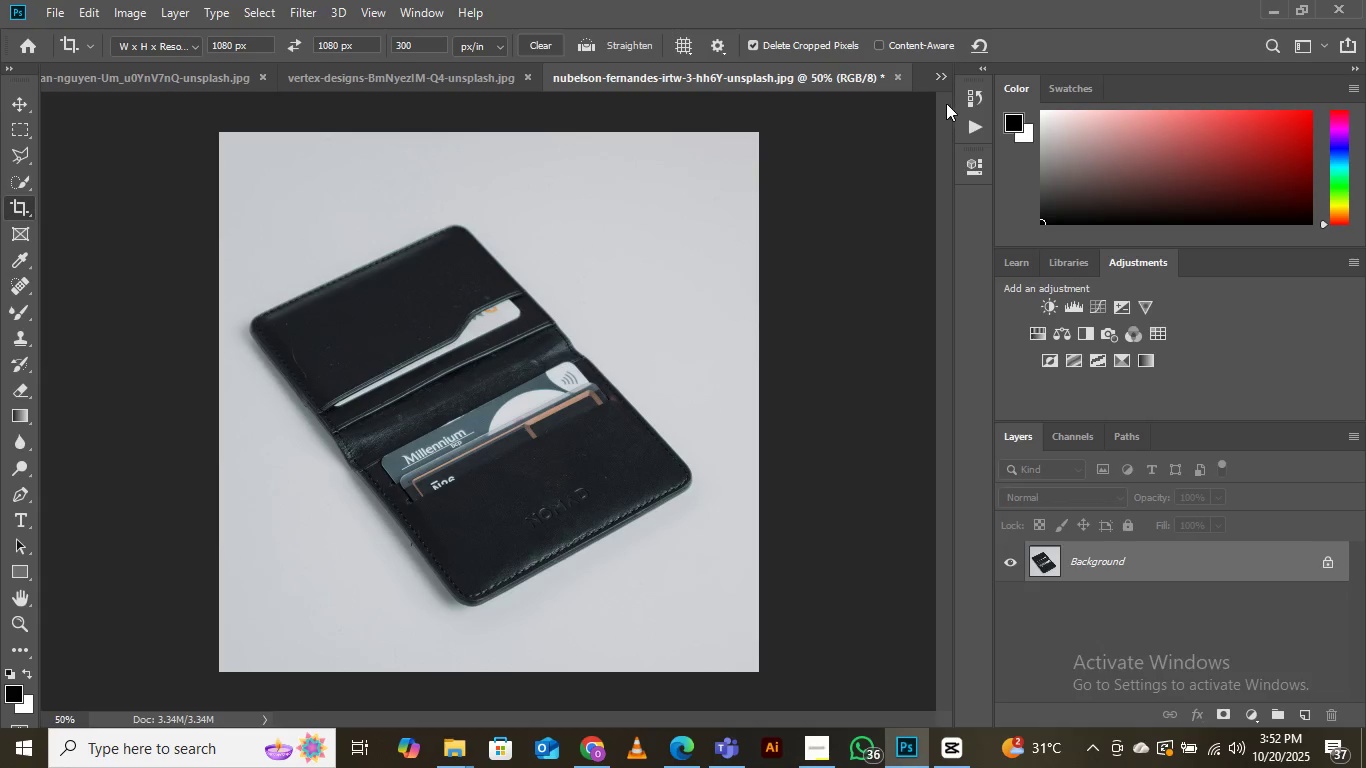 
left_click([943, 77])
 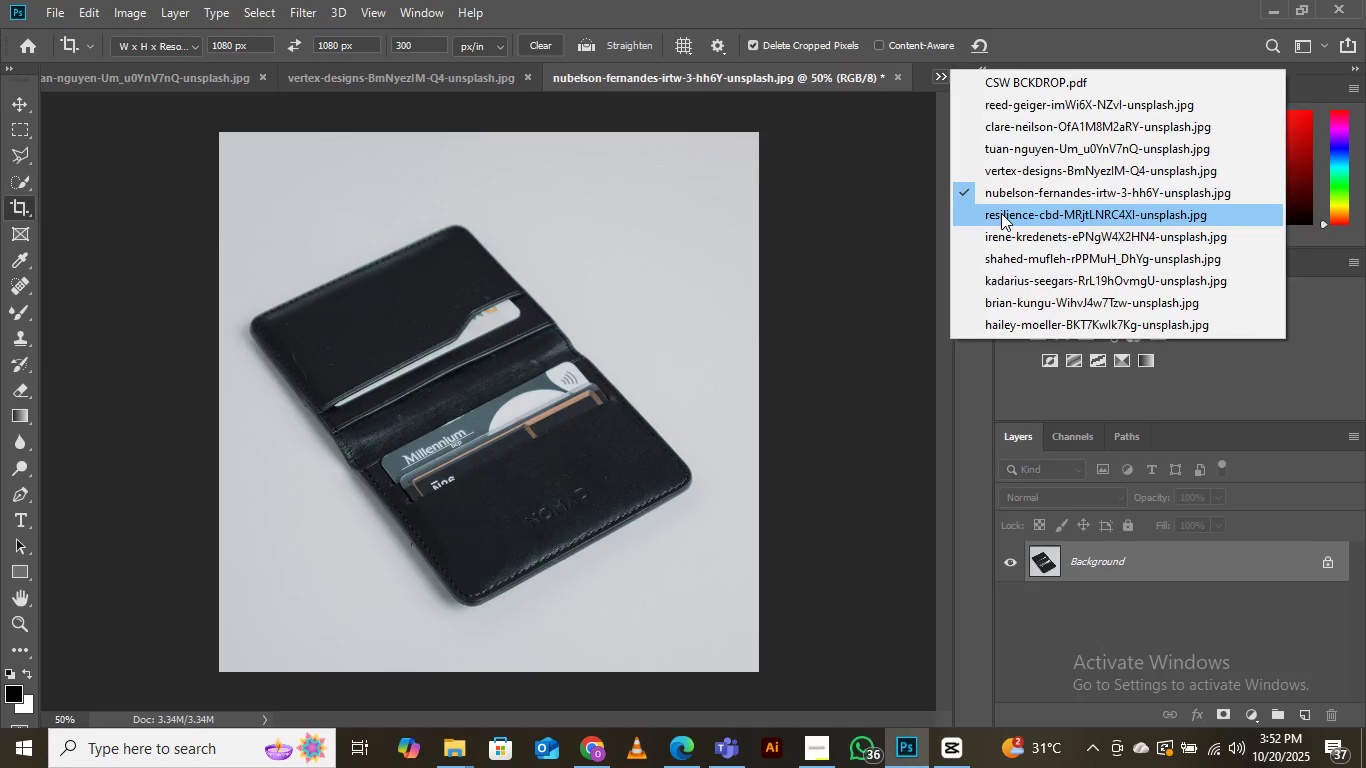 
left_click([1001, 213])
 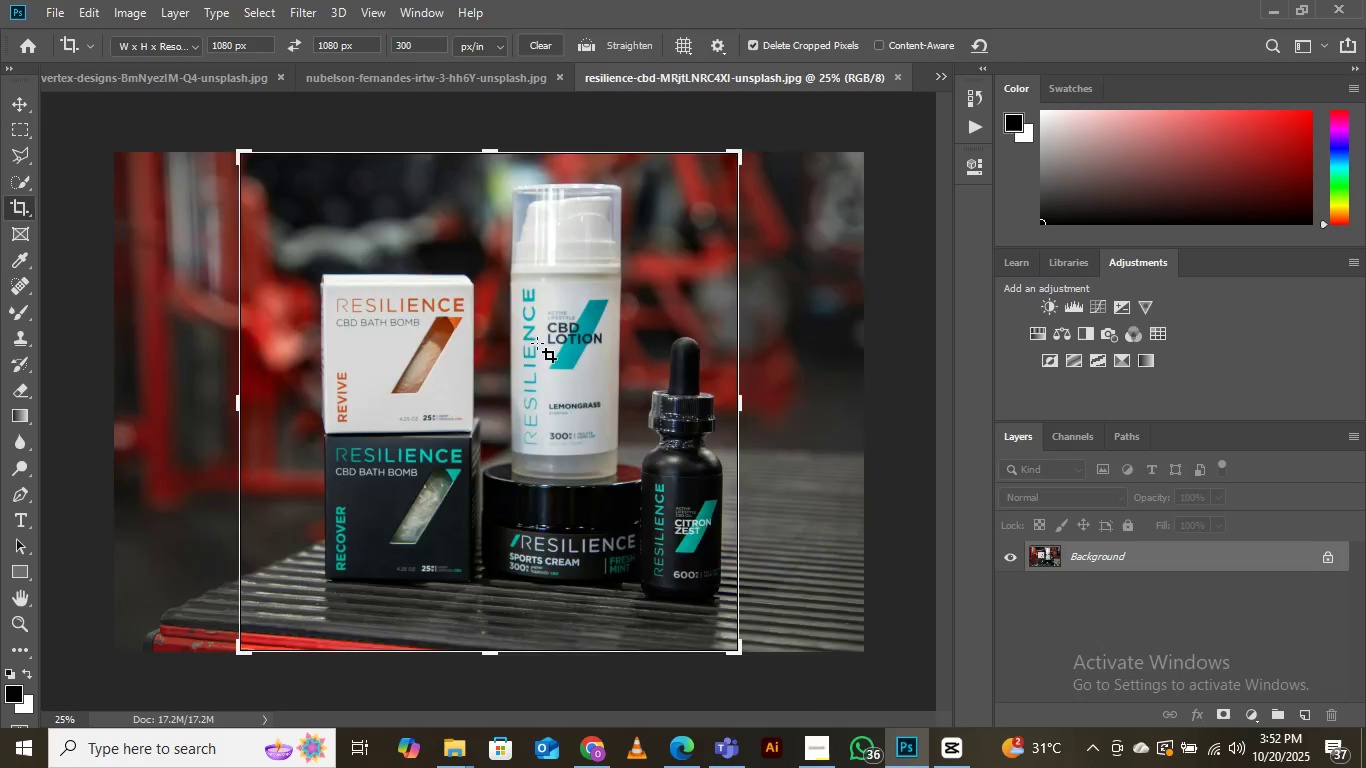 
left_click([486, 409])
 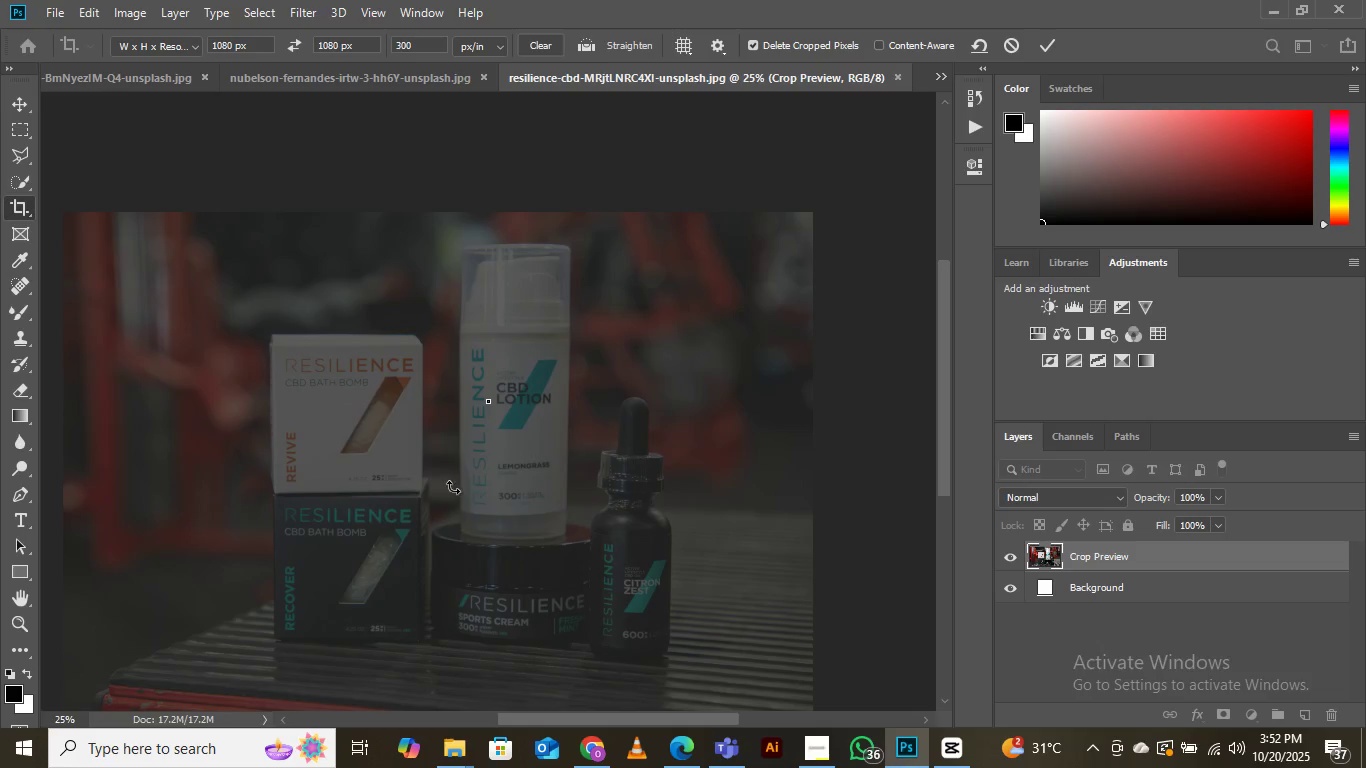 
key(Control+Z)
 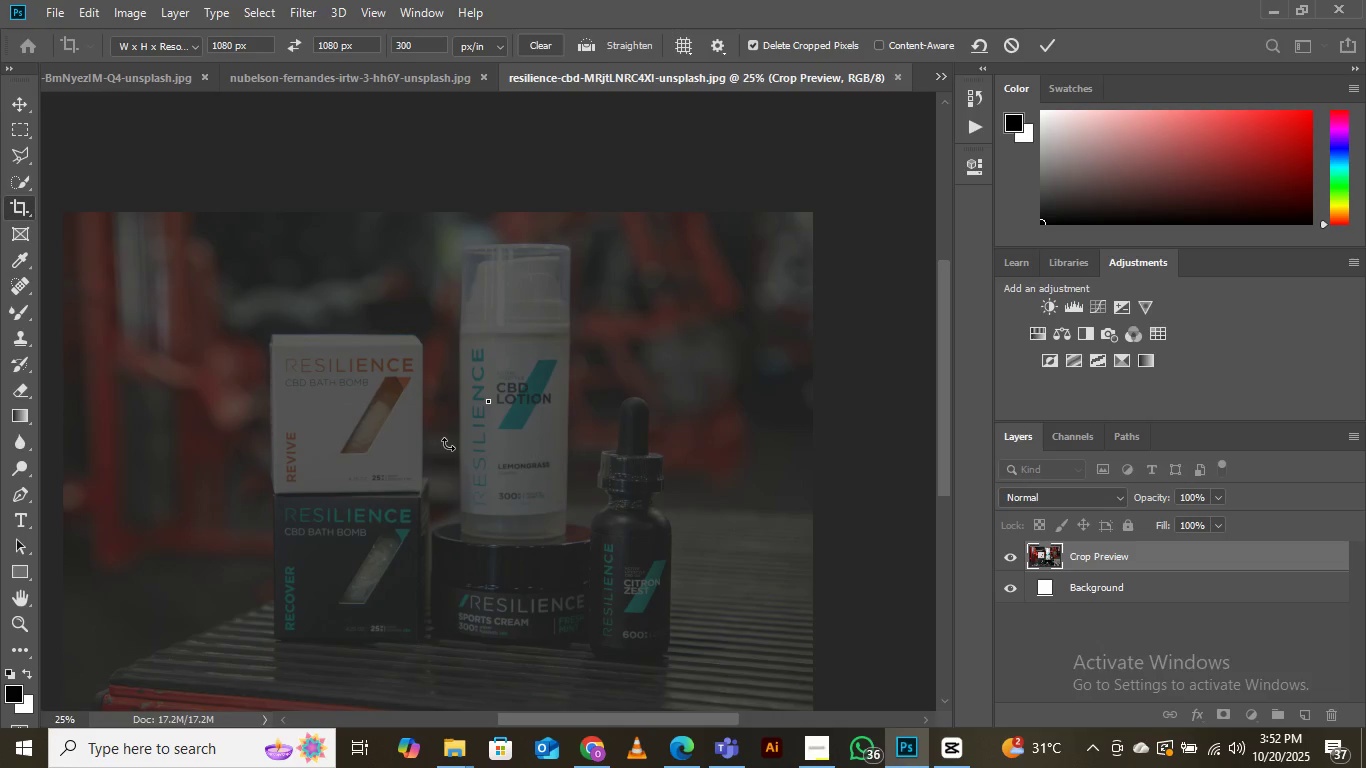 
key(Control+Z)
 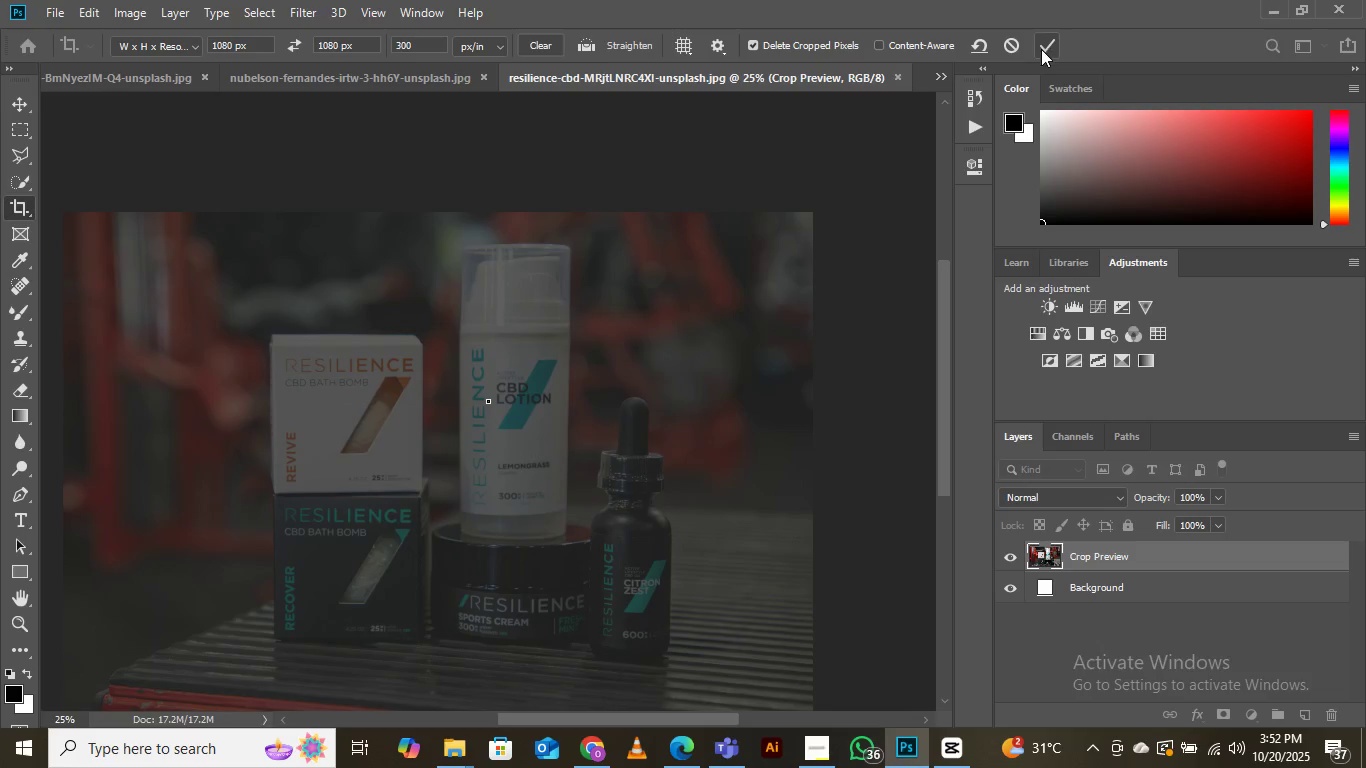 
key(Control+Z)
 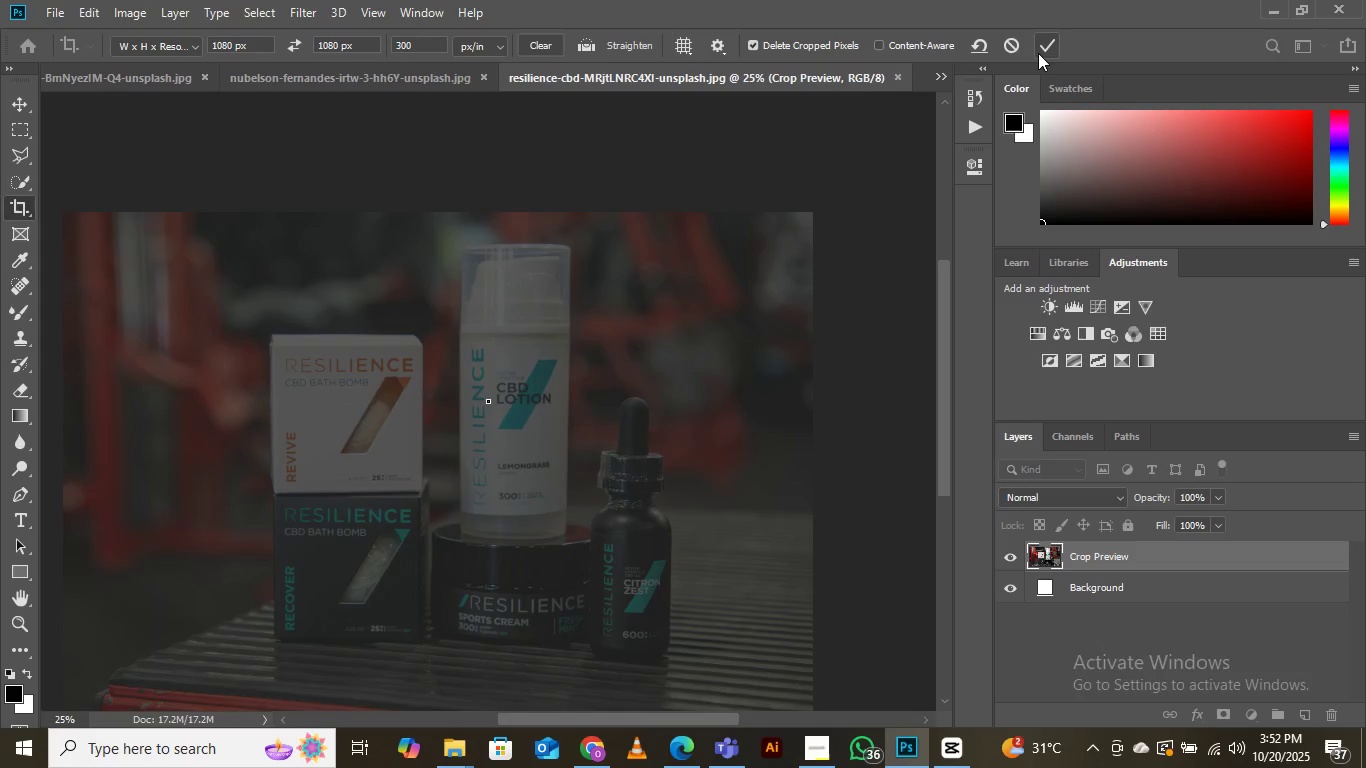 
key(Control+Z)
 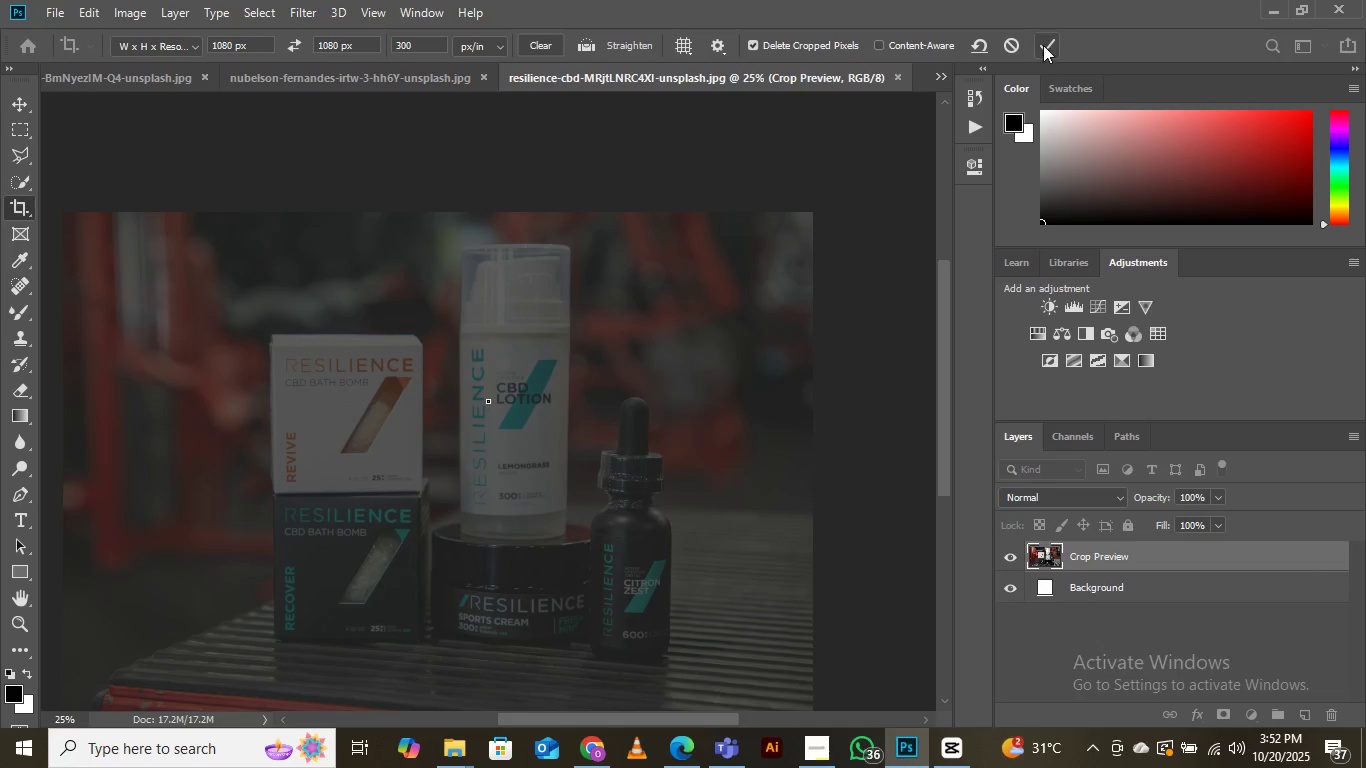 
left_click([1043, 45])
 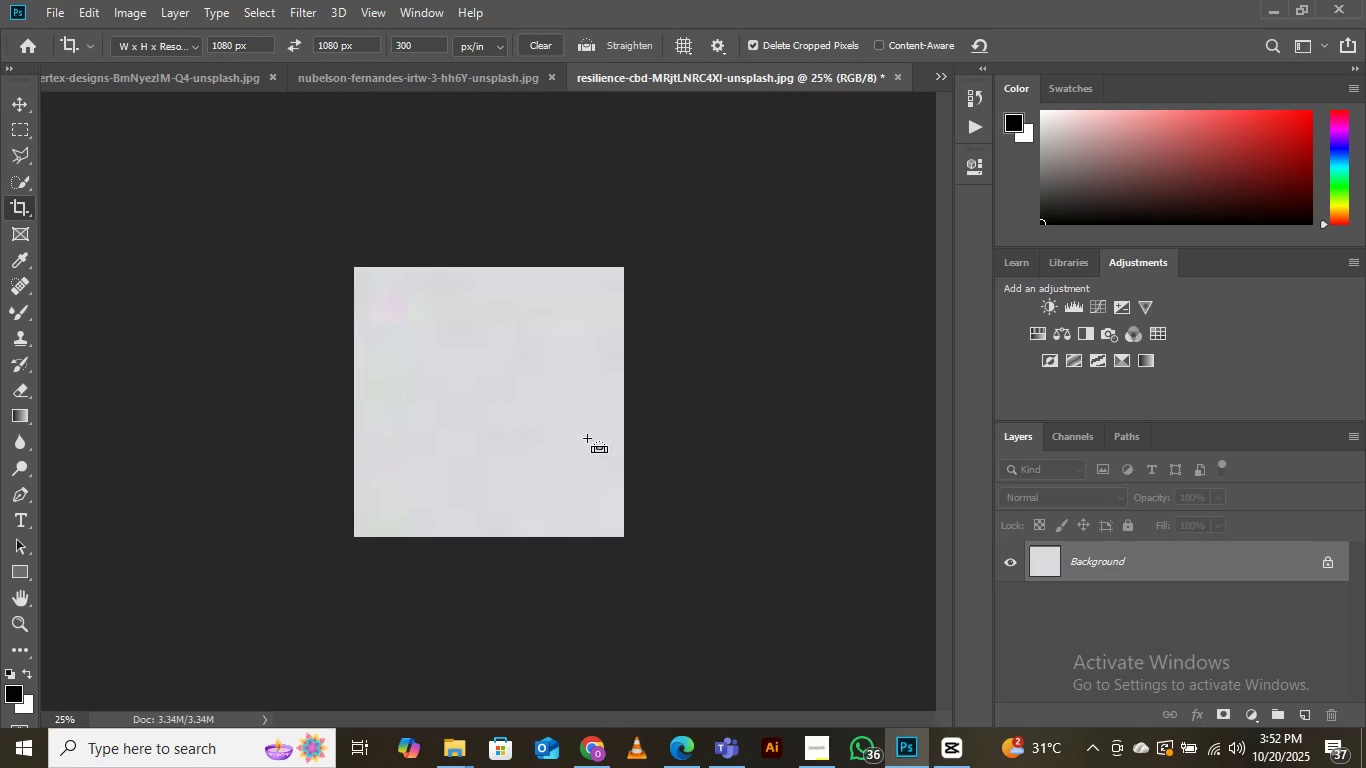 
key(Control+Z)
 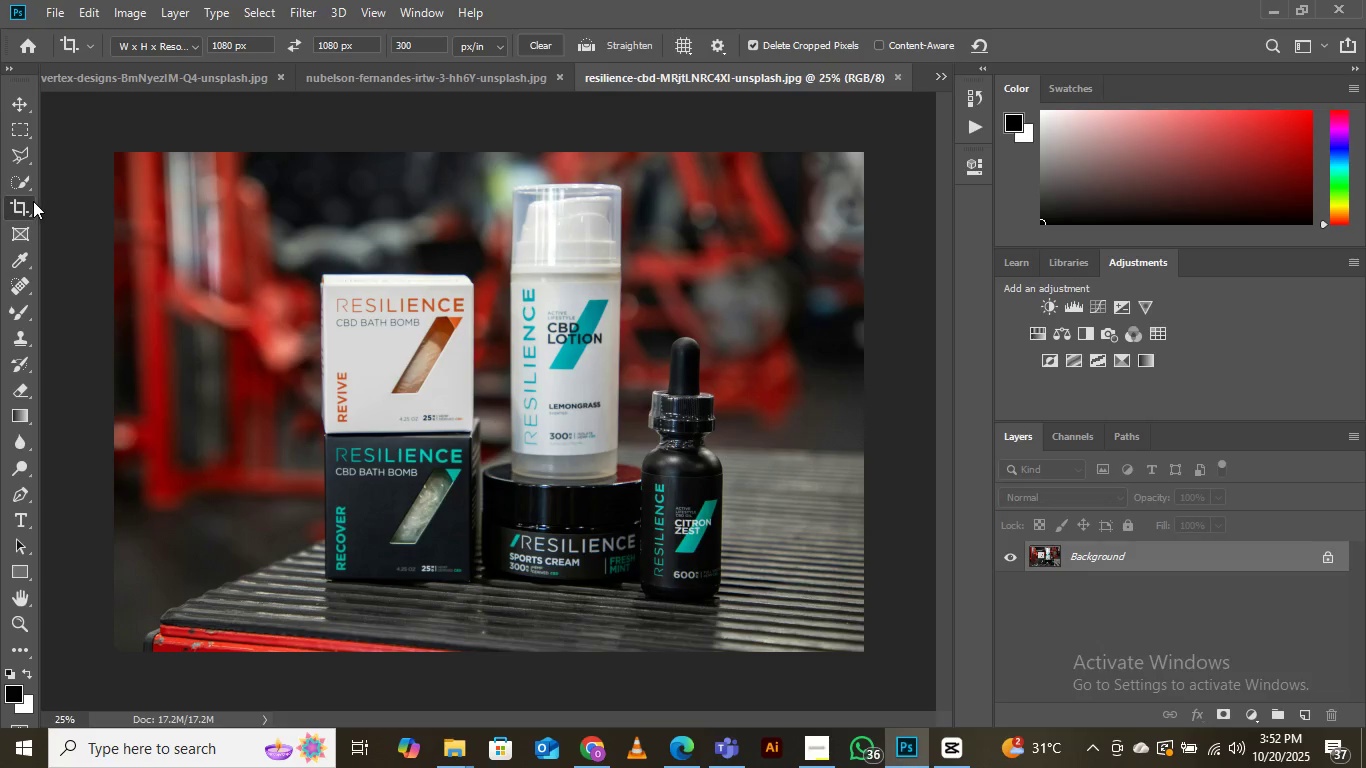 
left_click([16, 201])
 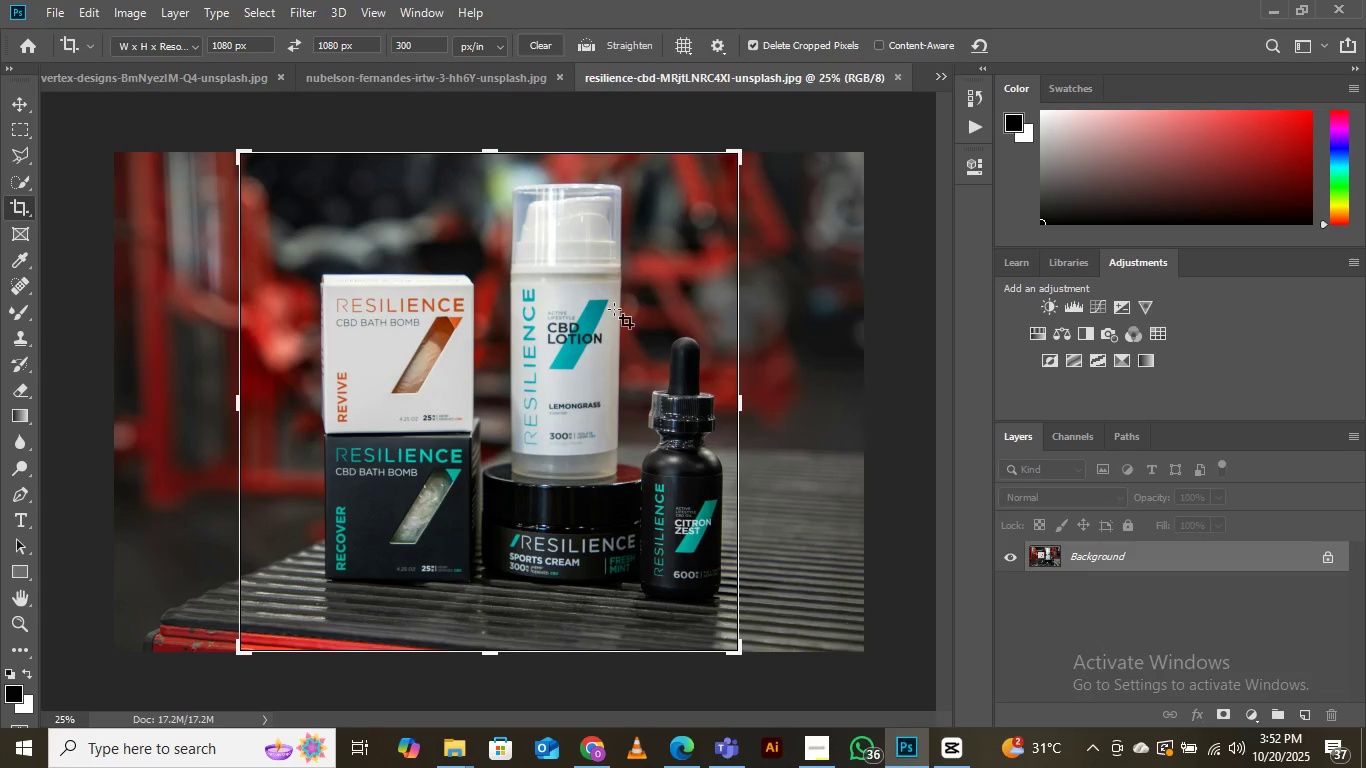 
left_click([535, 389])
 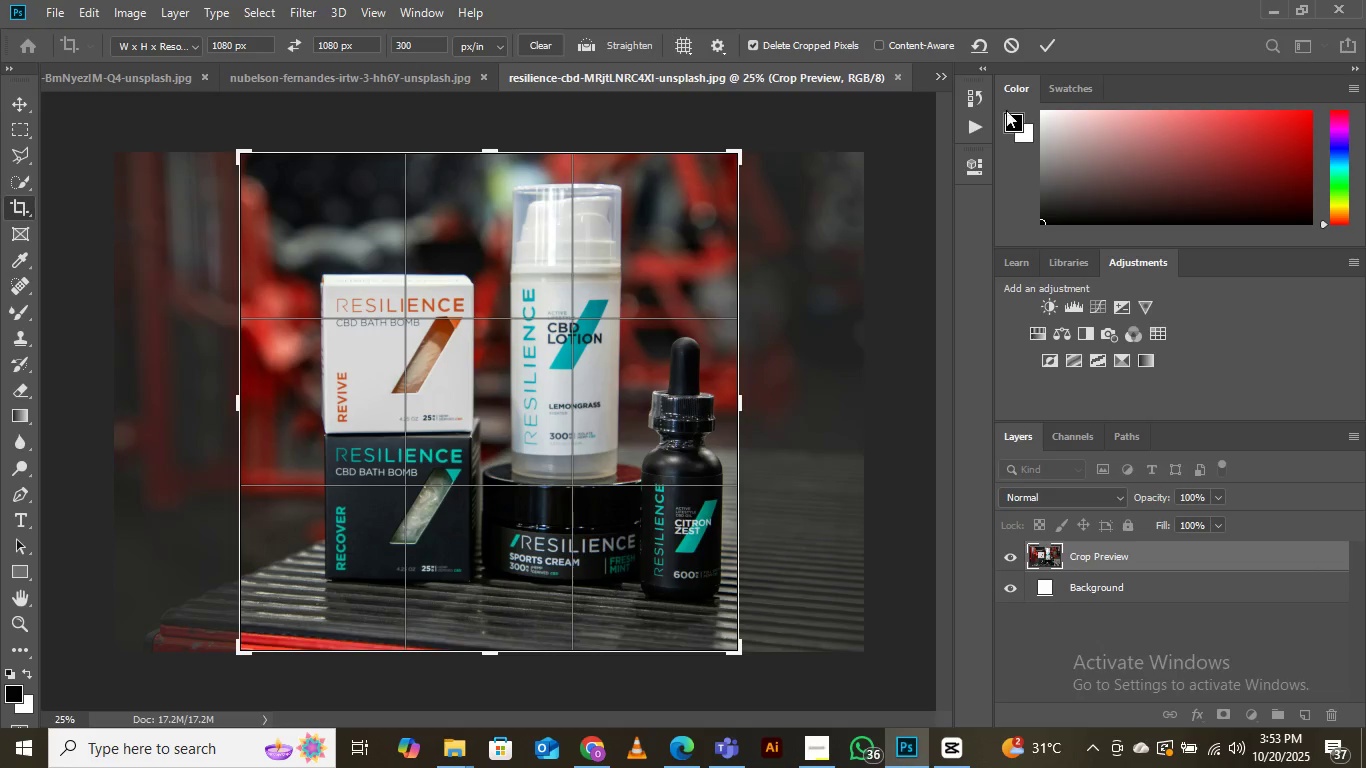 
left_click([1042, 43])
 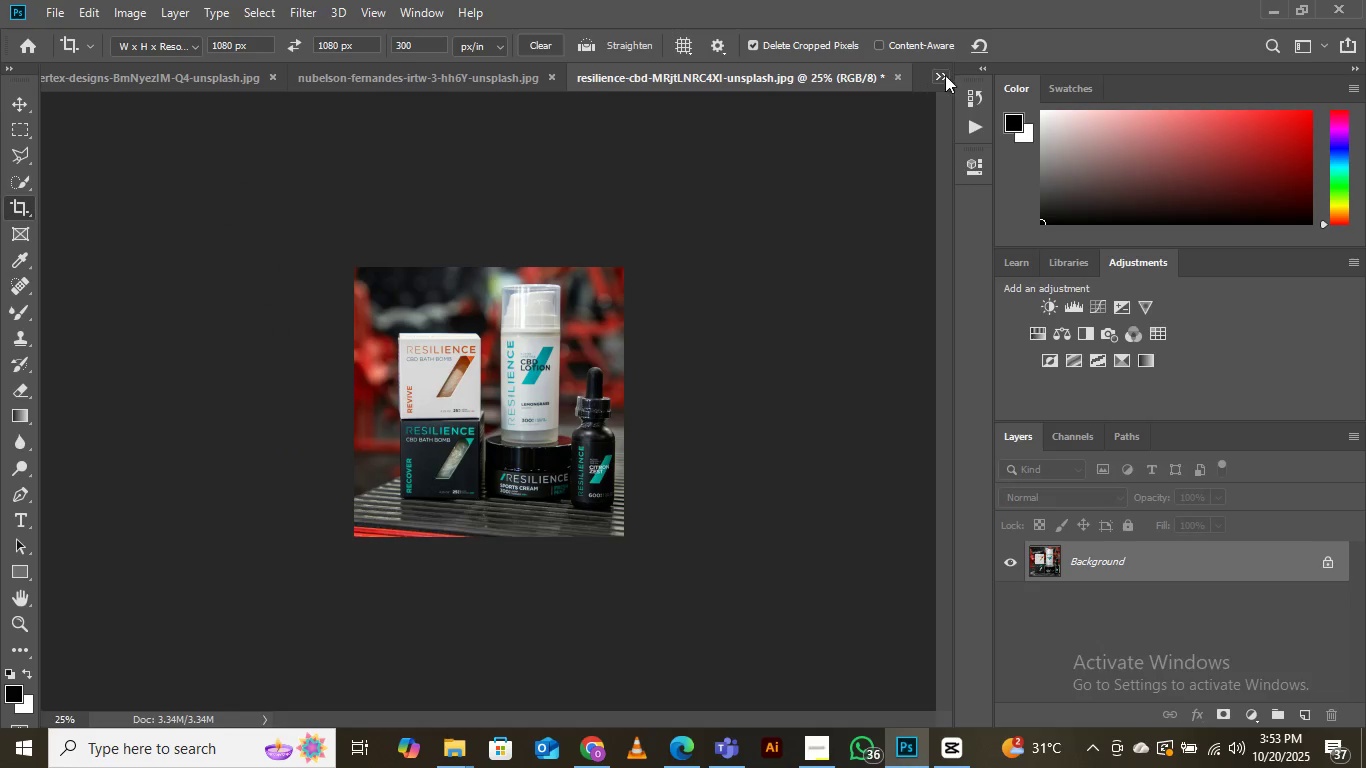 
wait(5.21)
 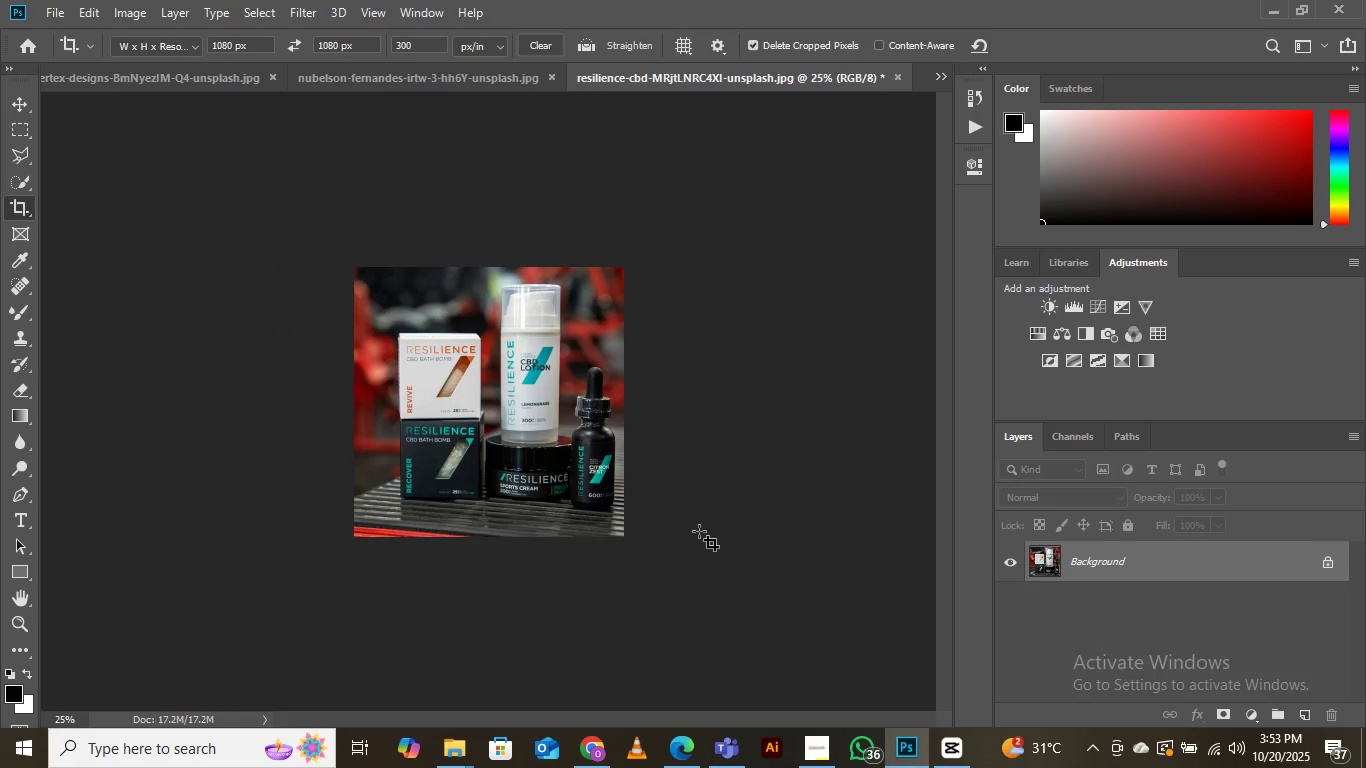 
left_click([995, 241])
 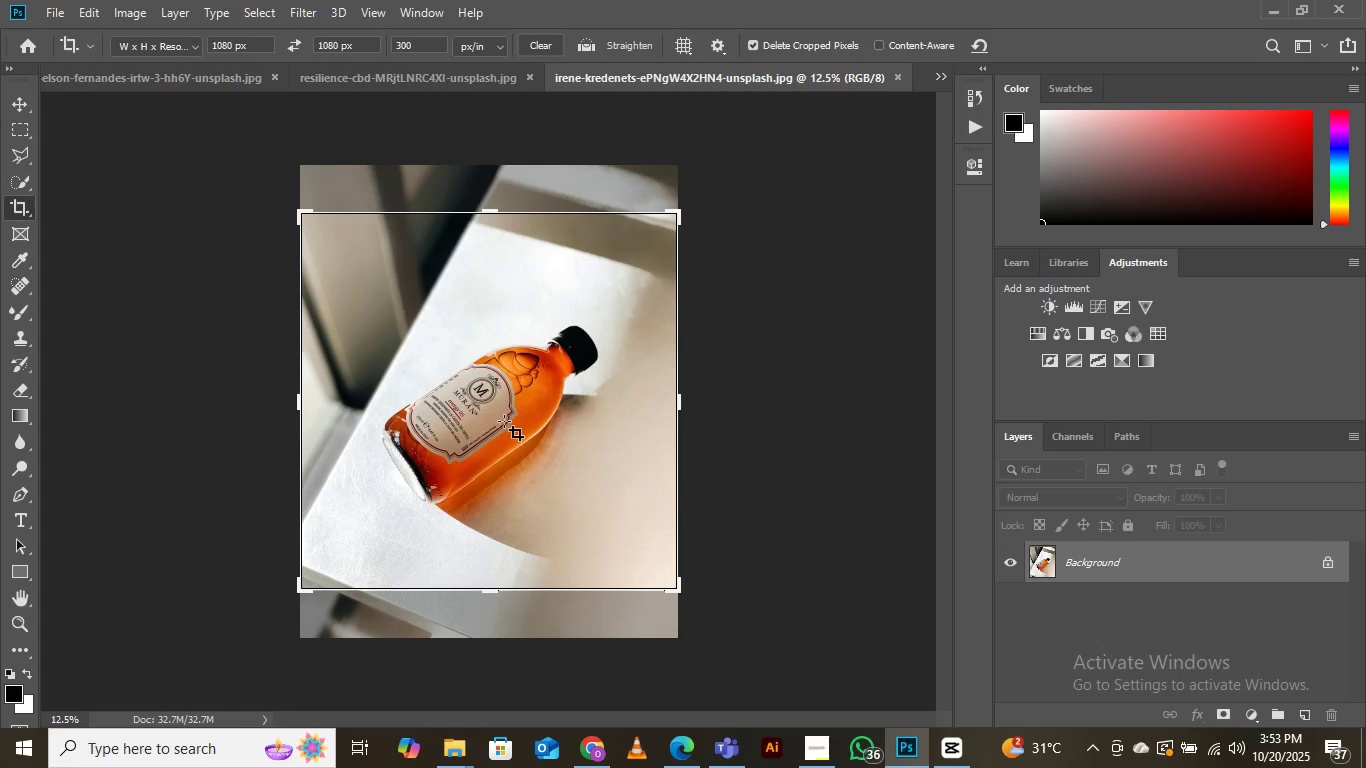 
wait(5.58)
 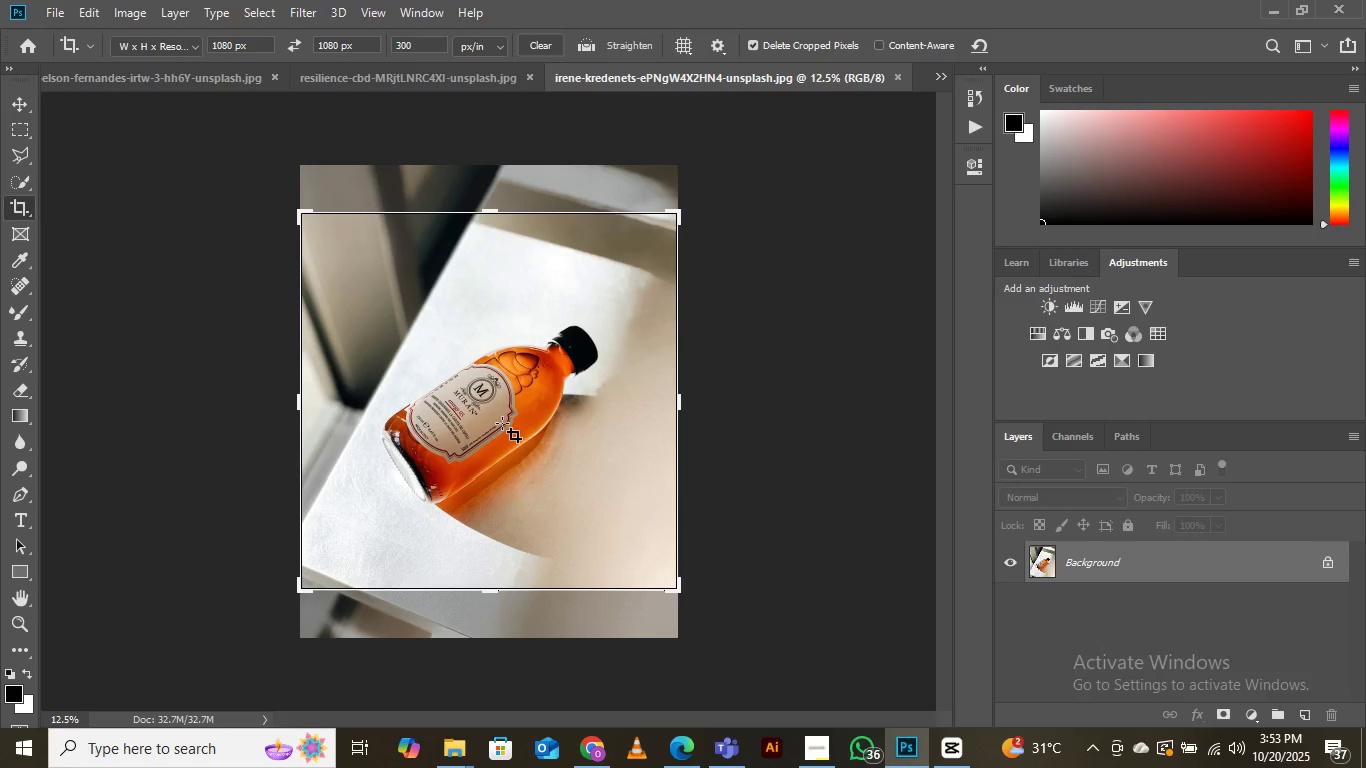 
left_click([501, 426])
 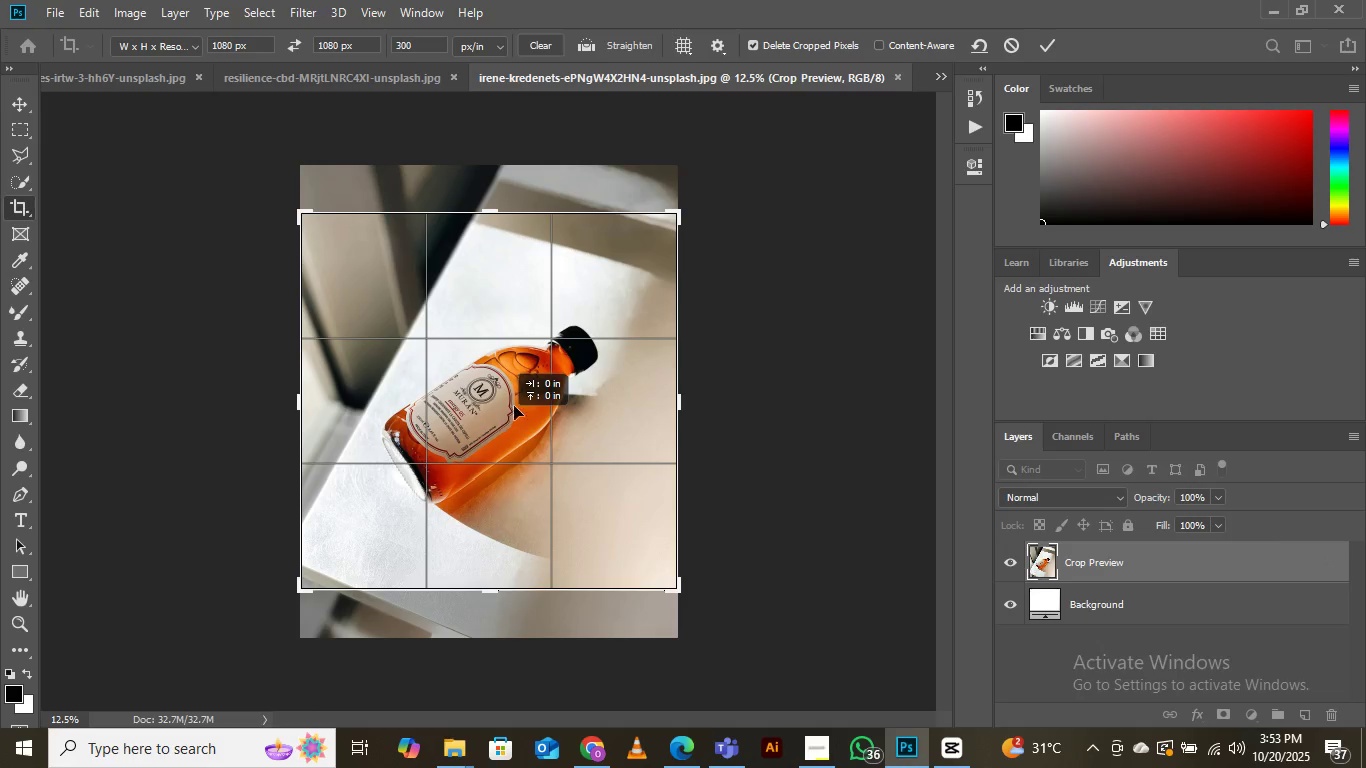 
wait(5.16)
 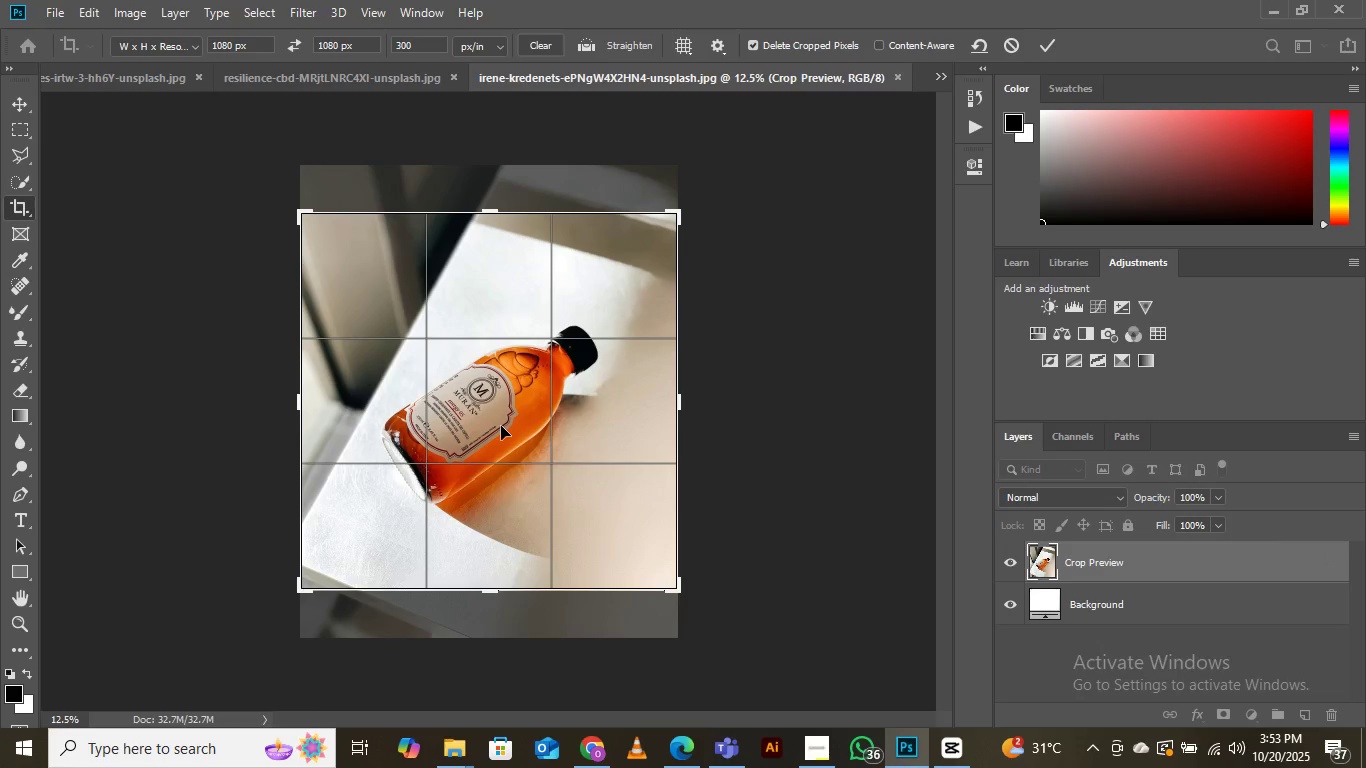 
left_click([1044, 36])
 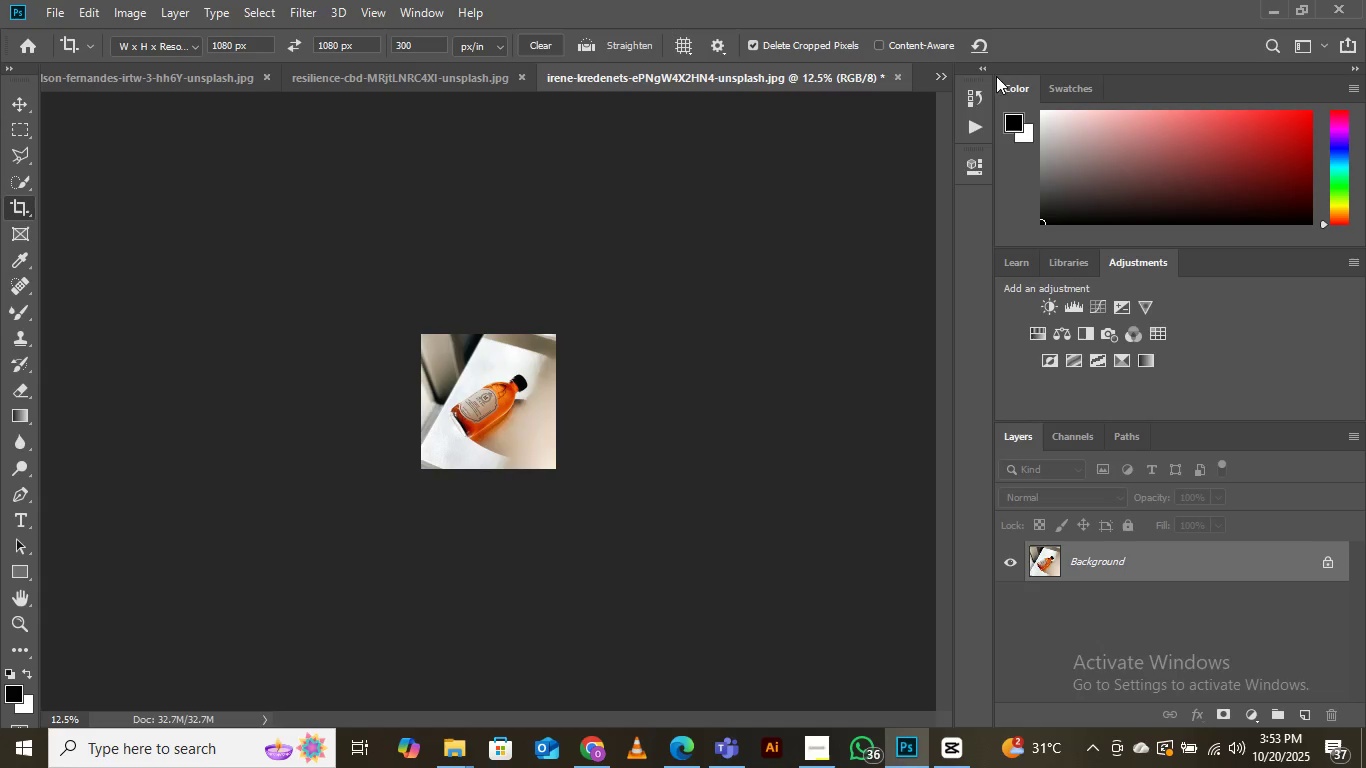 
key(Control+Equal)
 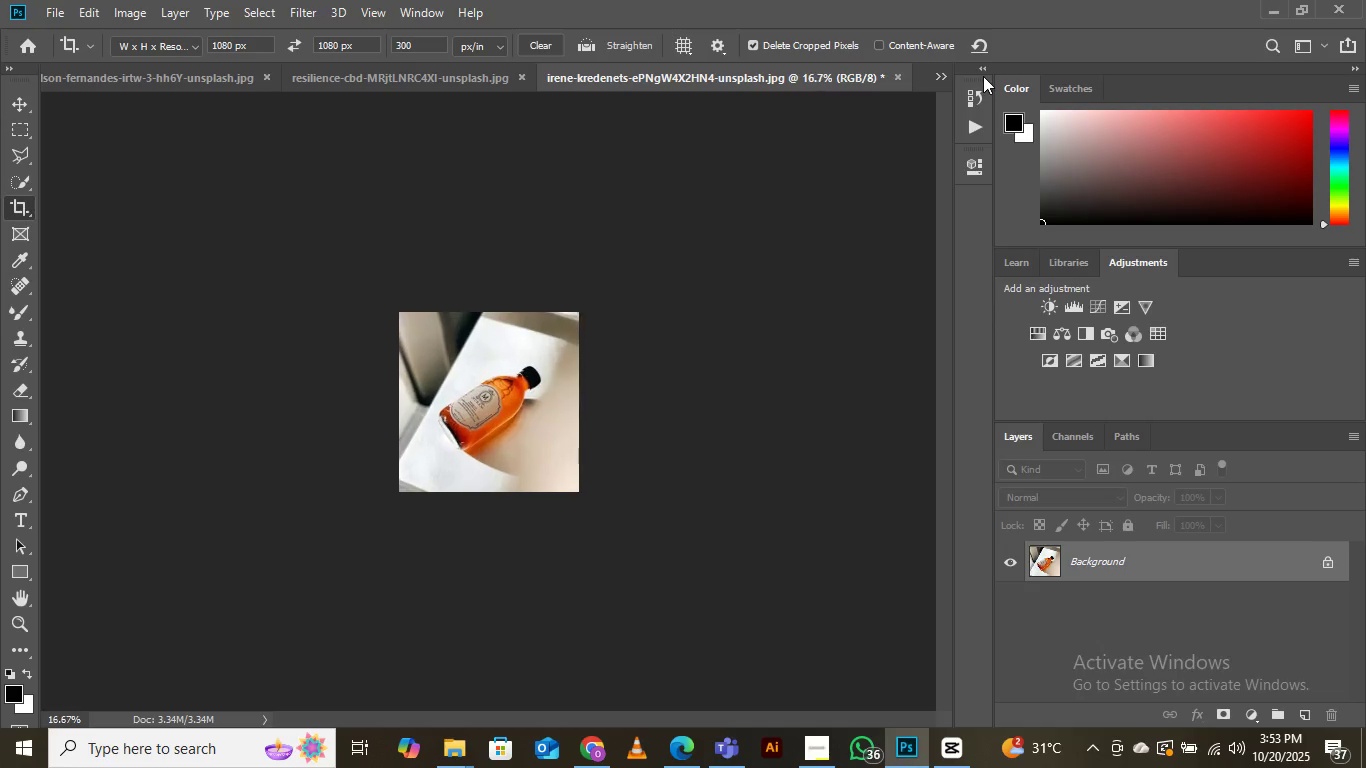 
key(Control+Equal)
 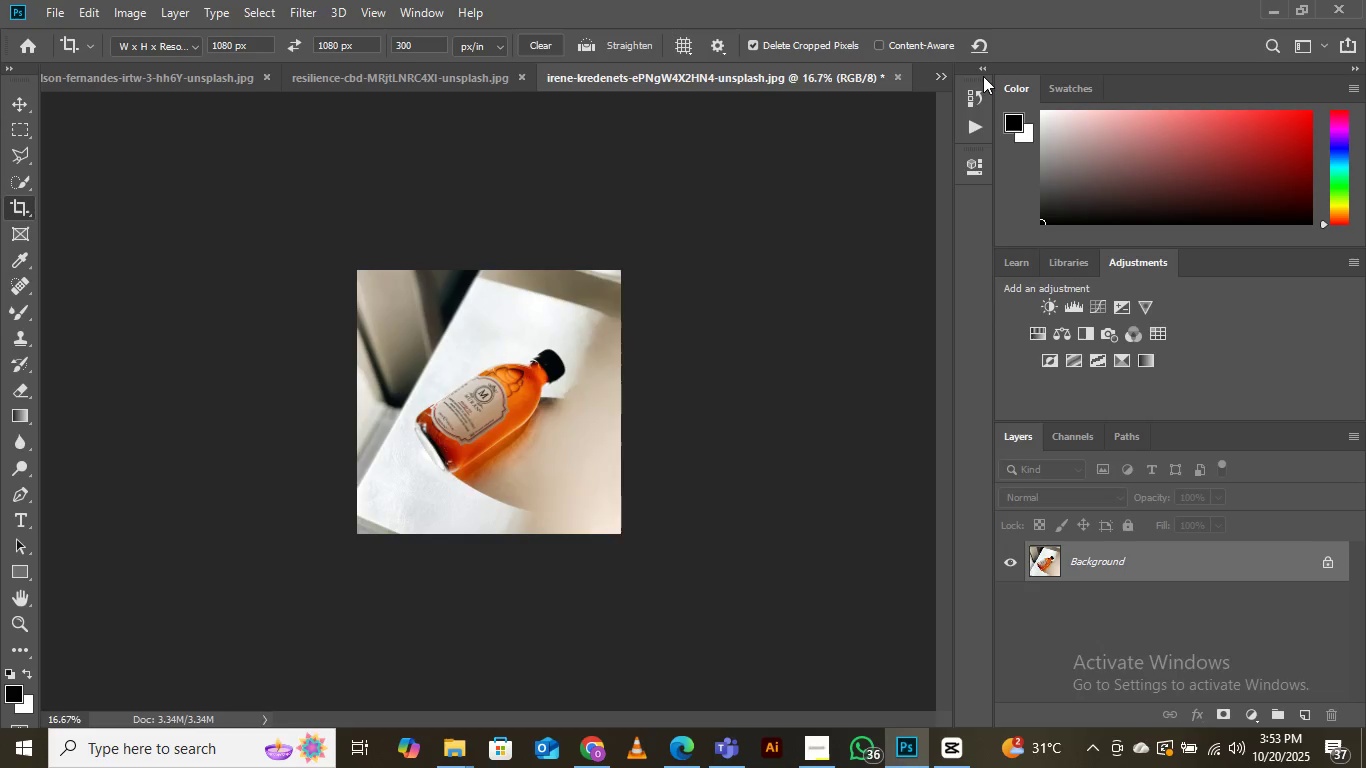 
key(Control+Equal)
 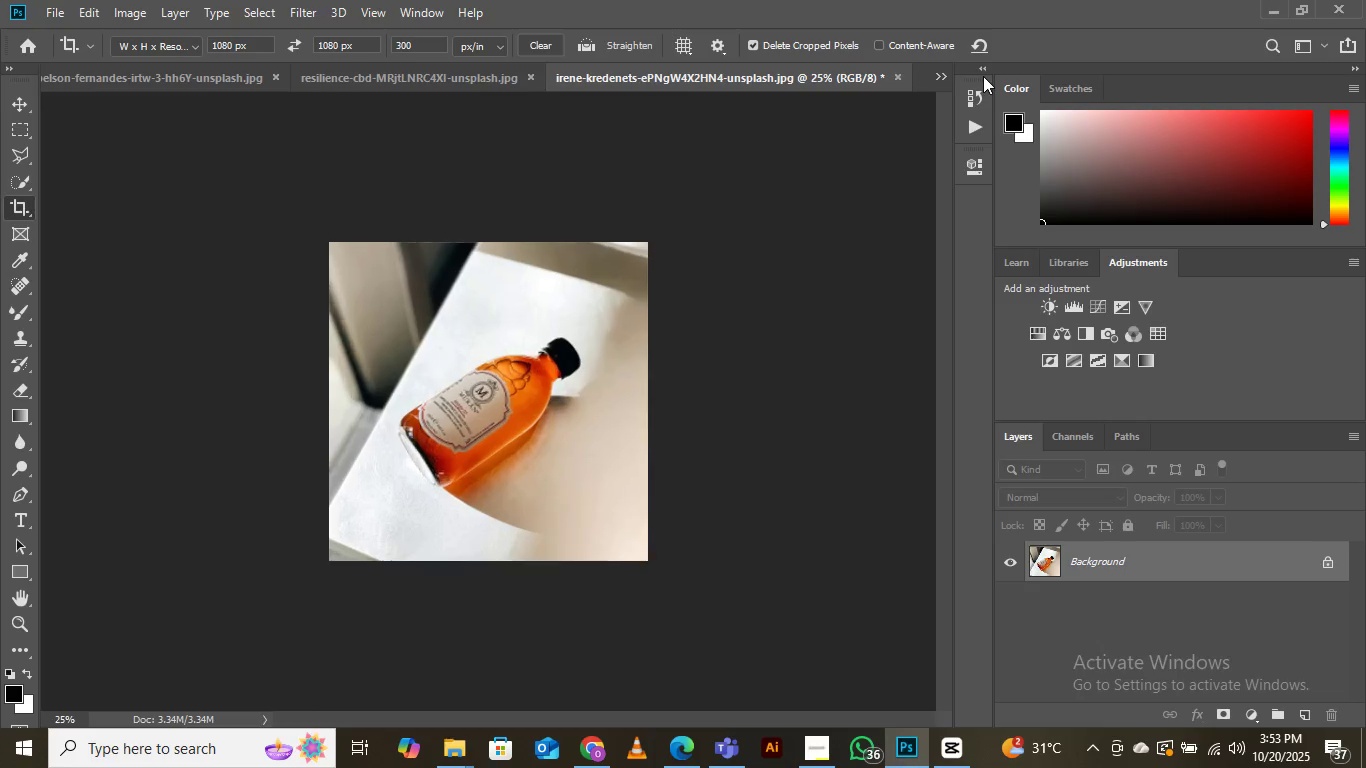 
key(Control+Equal)
 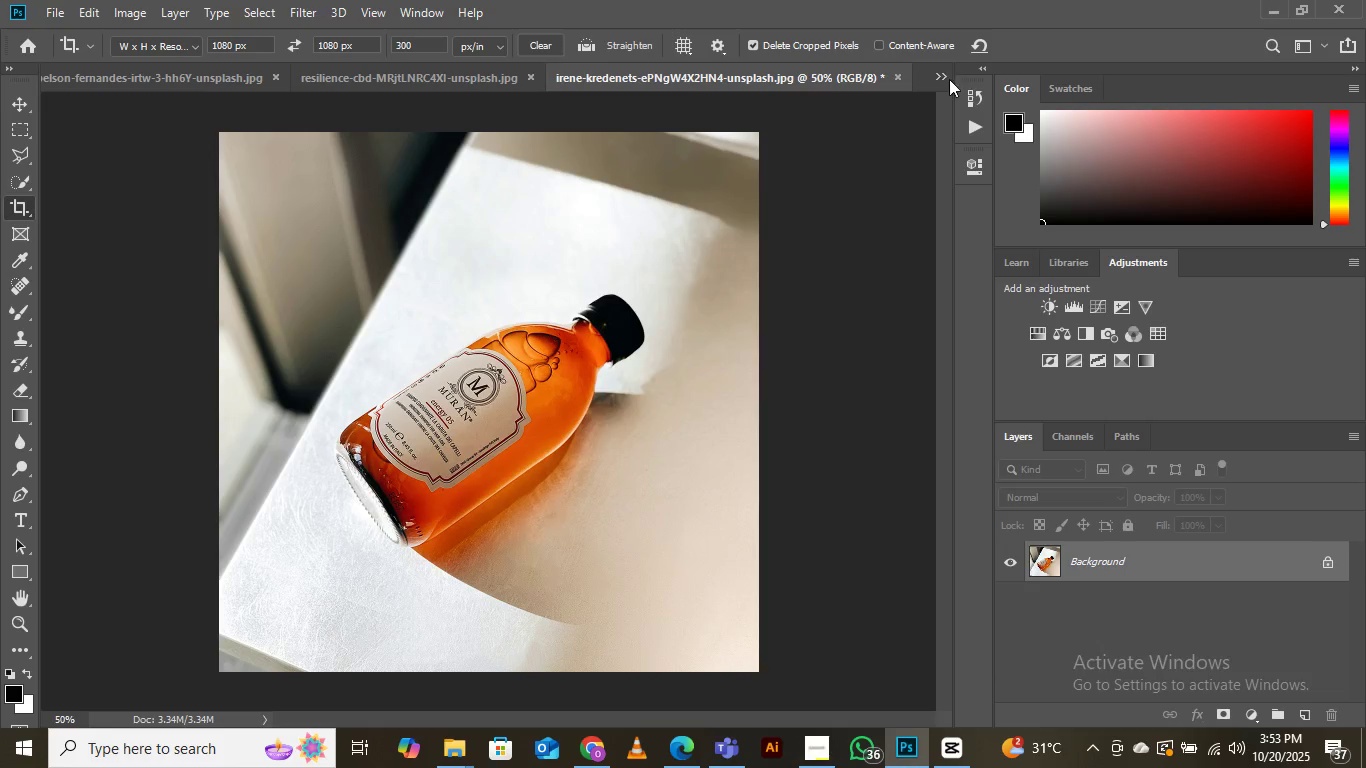 
left_click([945, 80])
 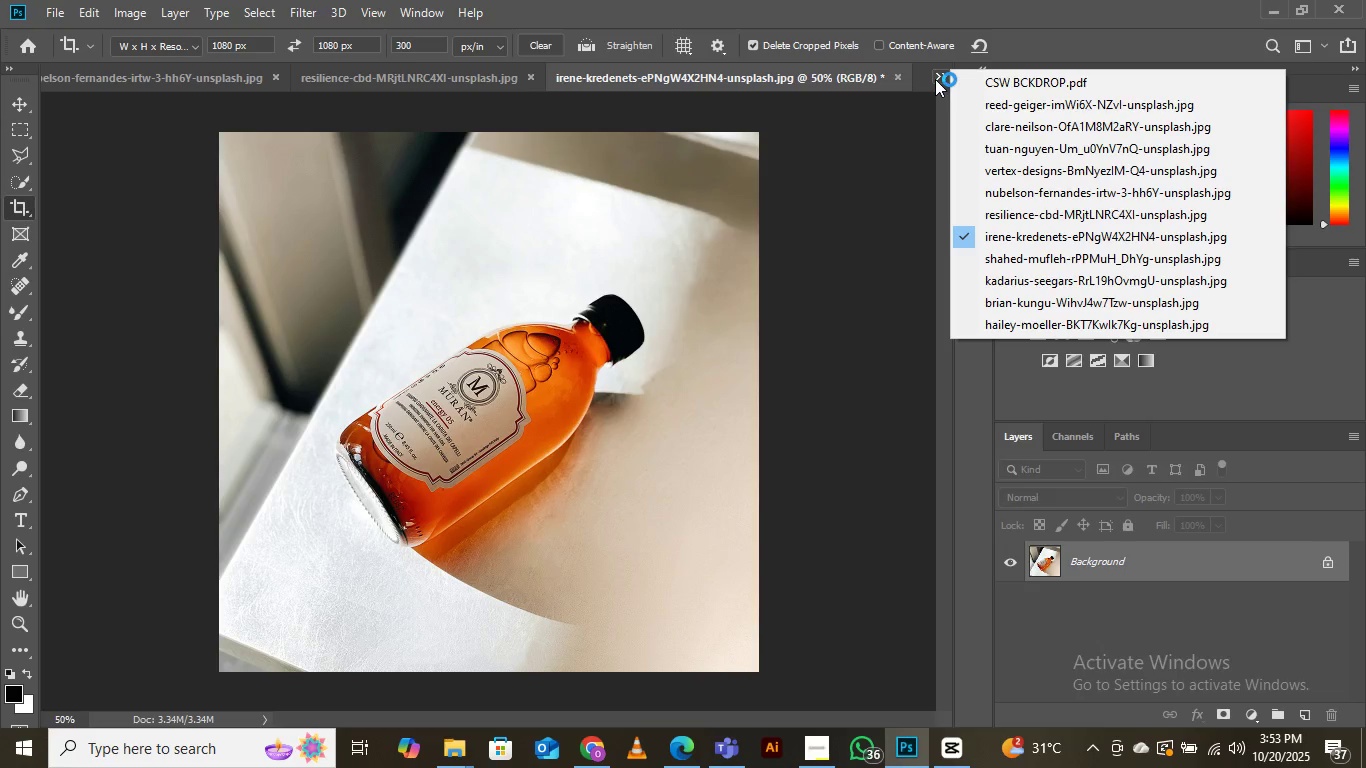 
wait(14.27)
 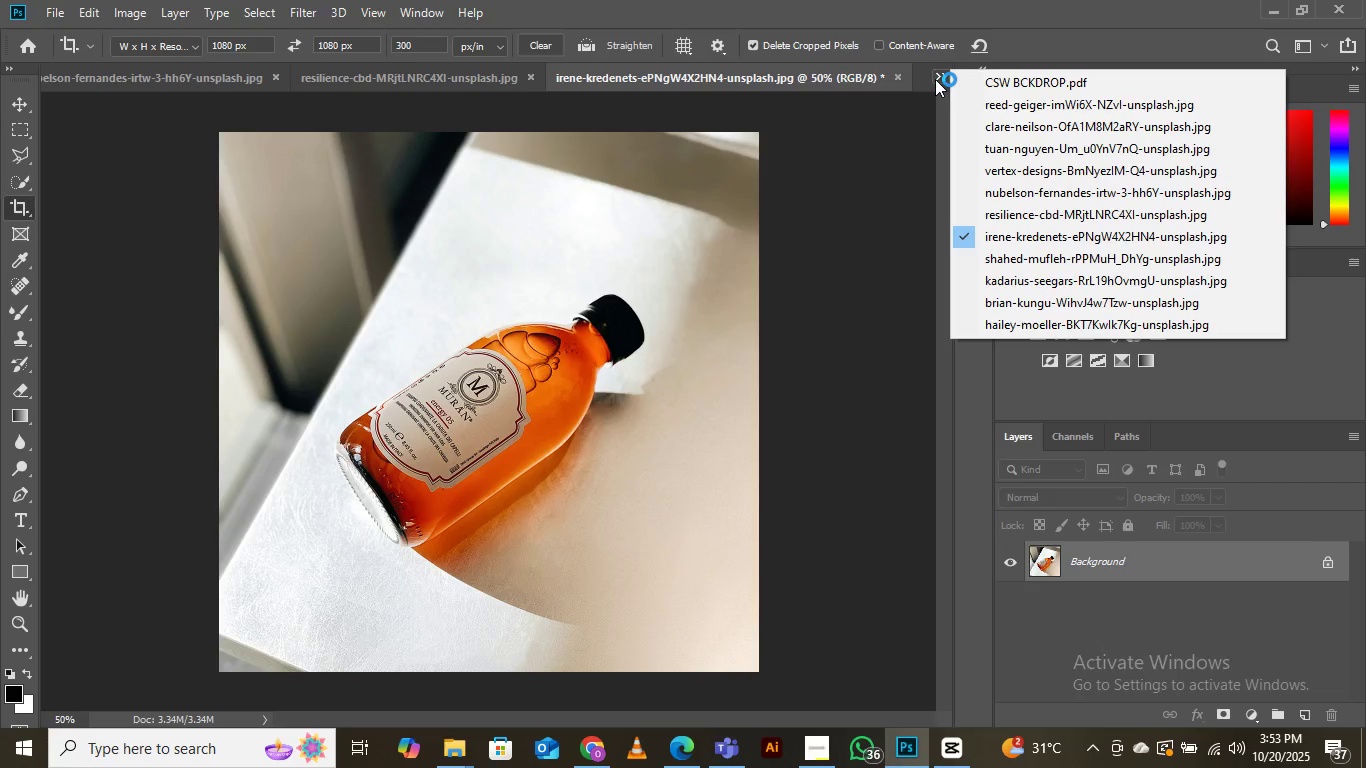 
left_click([1015, 261])
 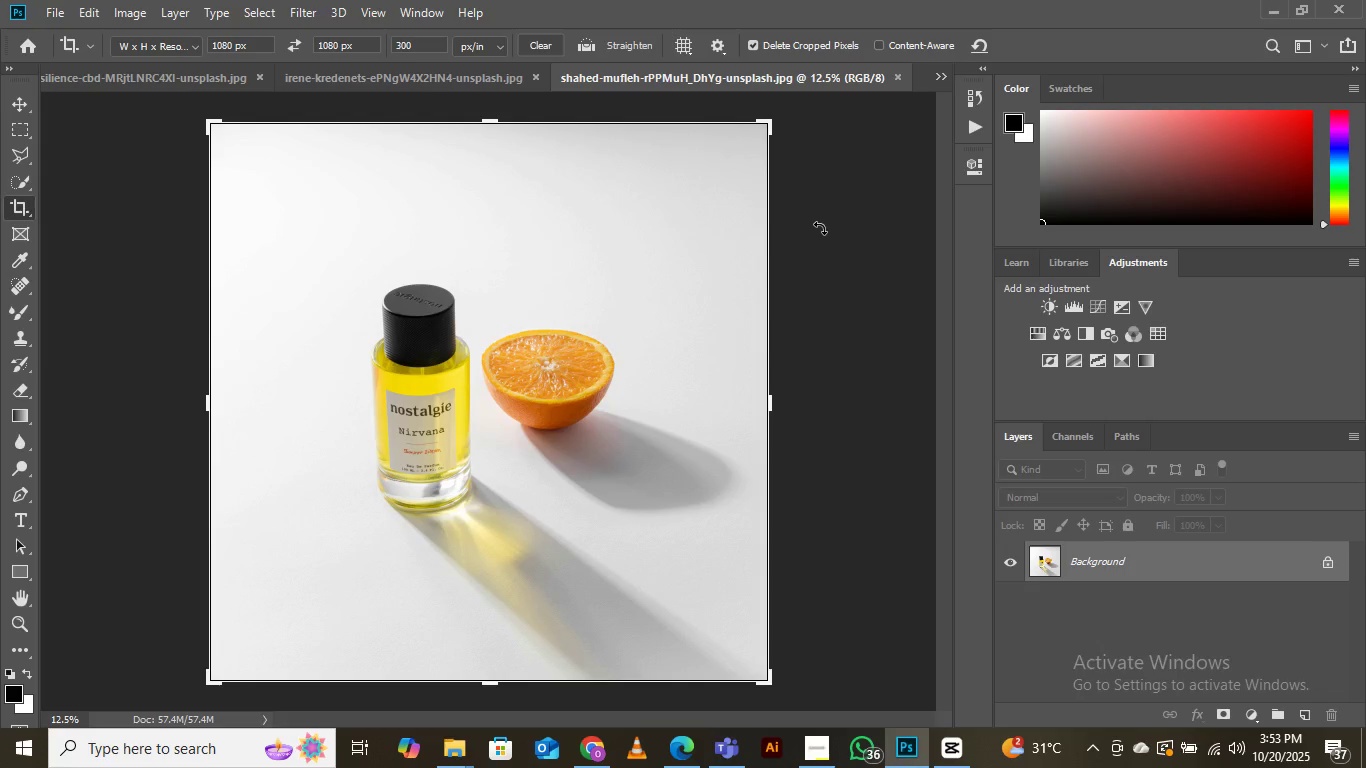 
wait(6.42)
 